 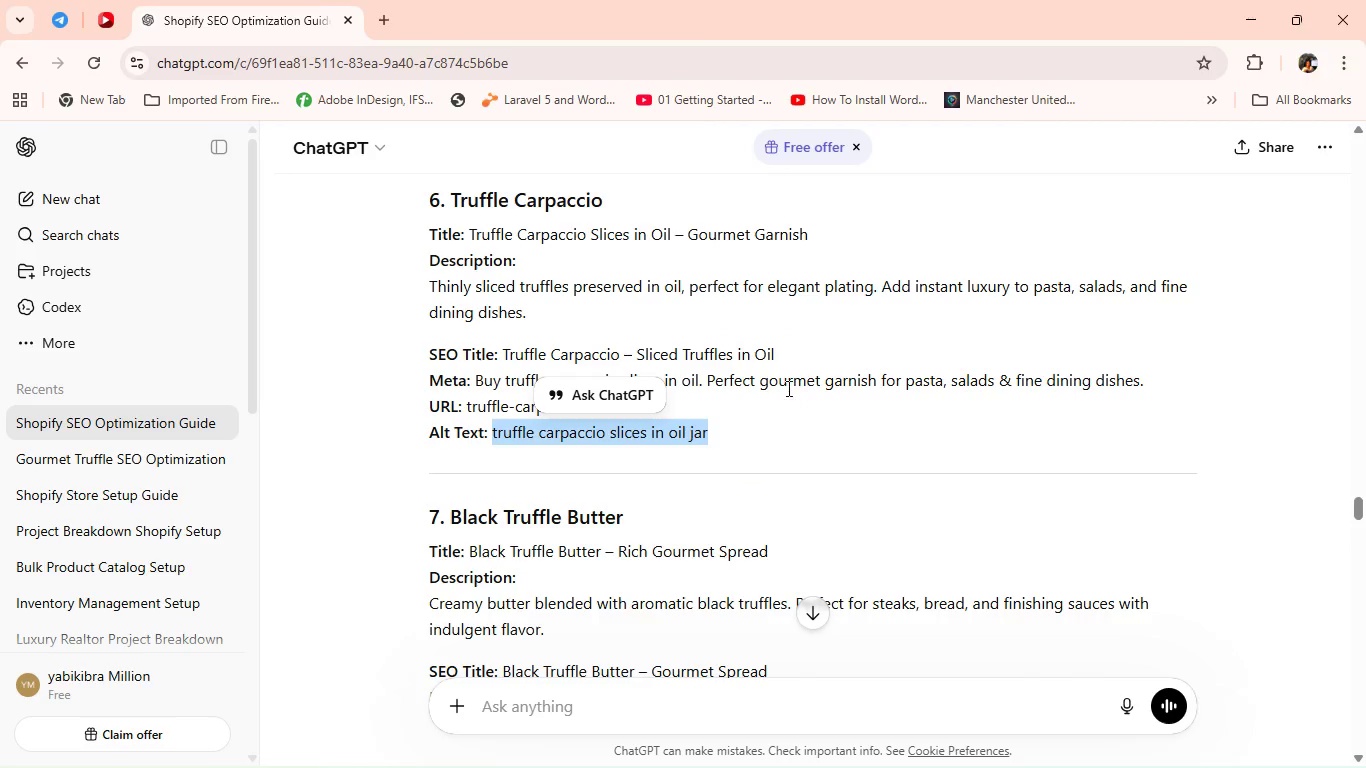 
key(Alt+Tab)
 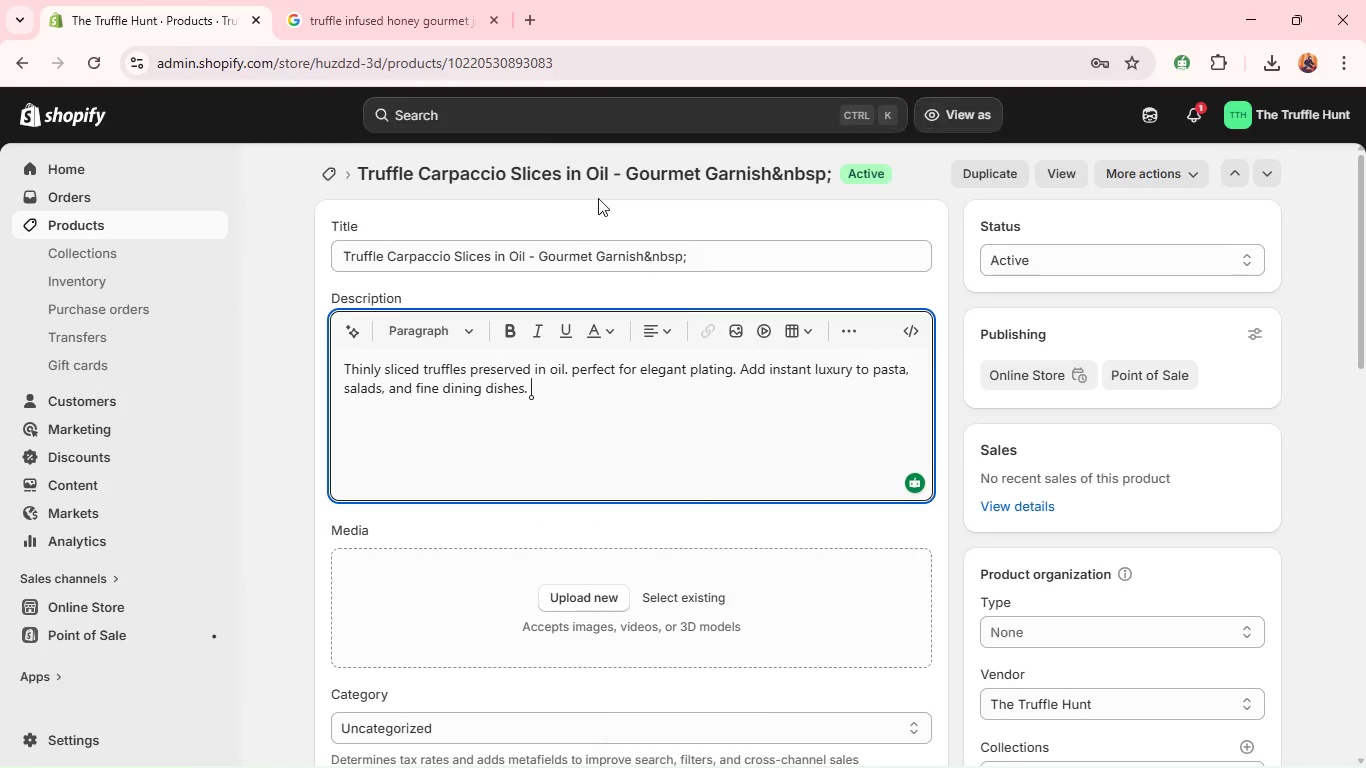 
key(Alt+Tab)
 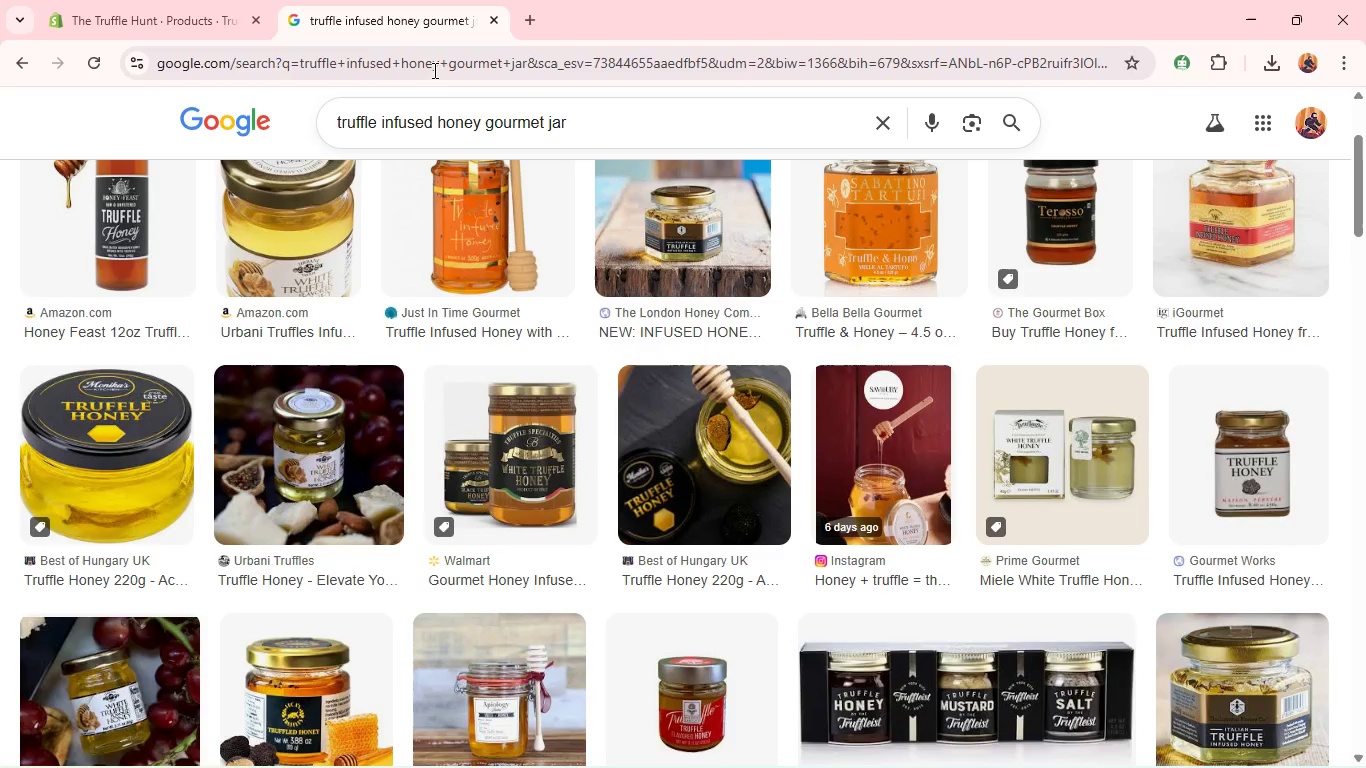 
left_click([432, 9])
 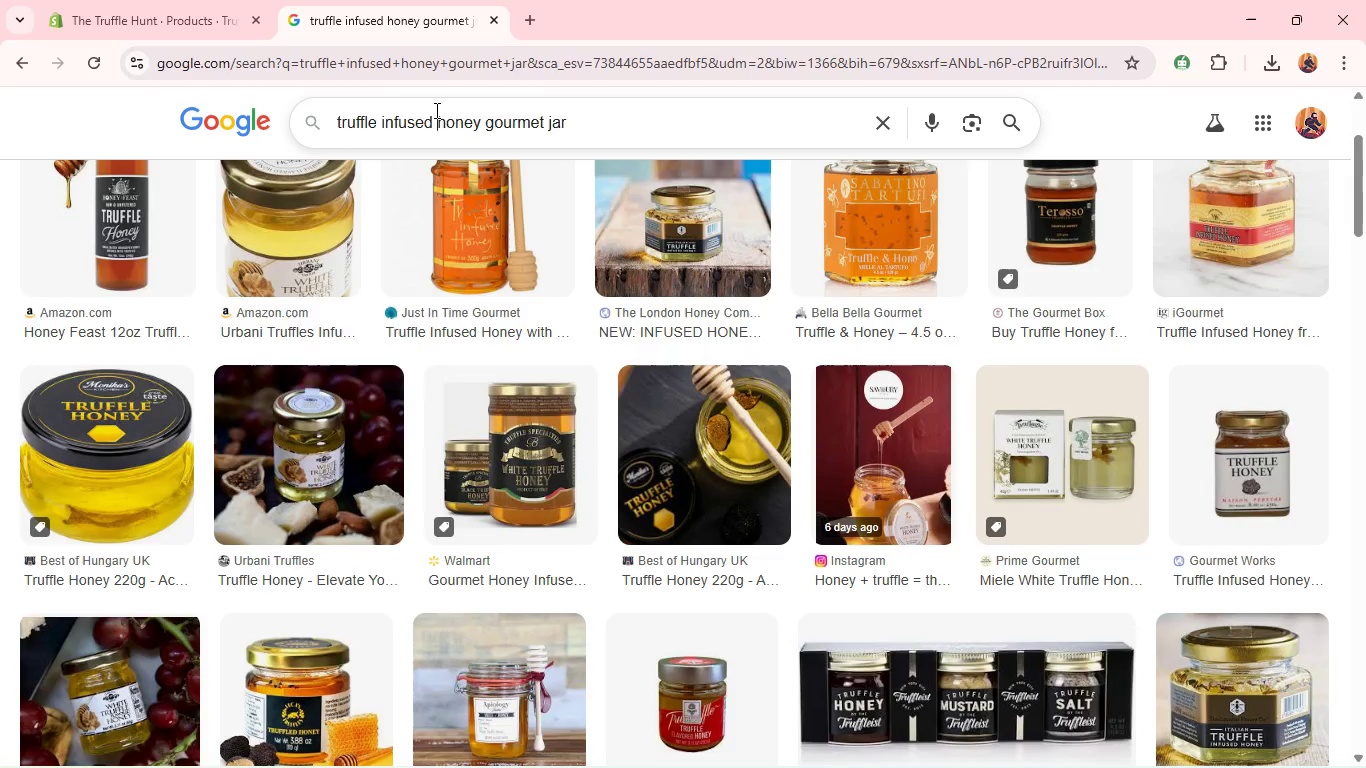 
left_click([435, 110])
 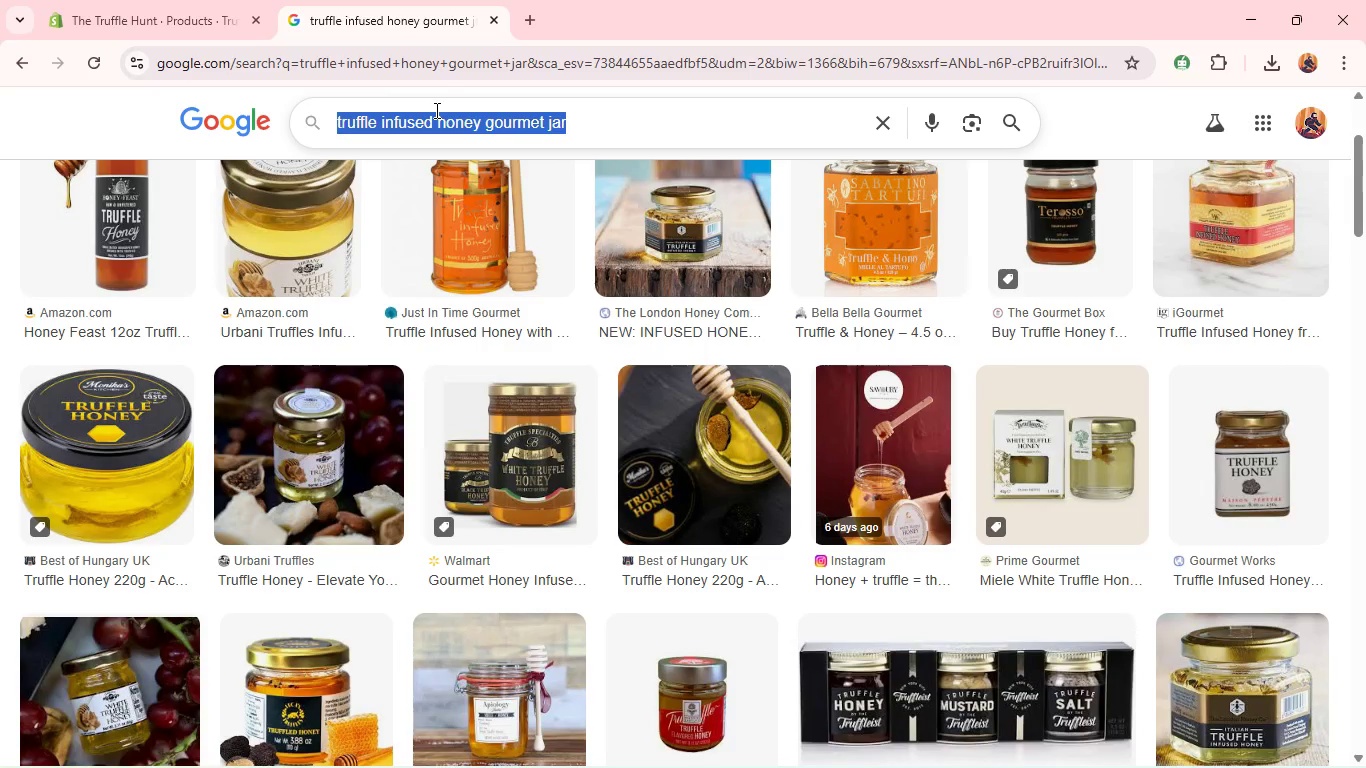 
key(Control+A)
 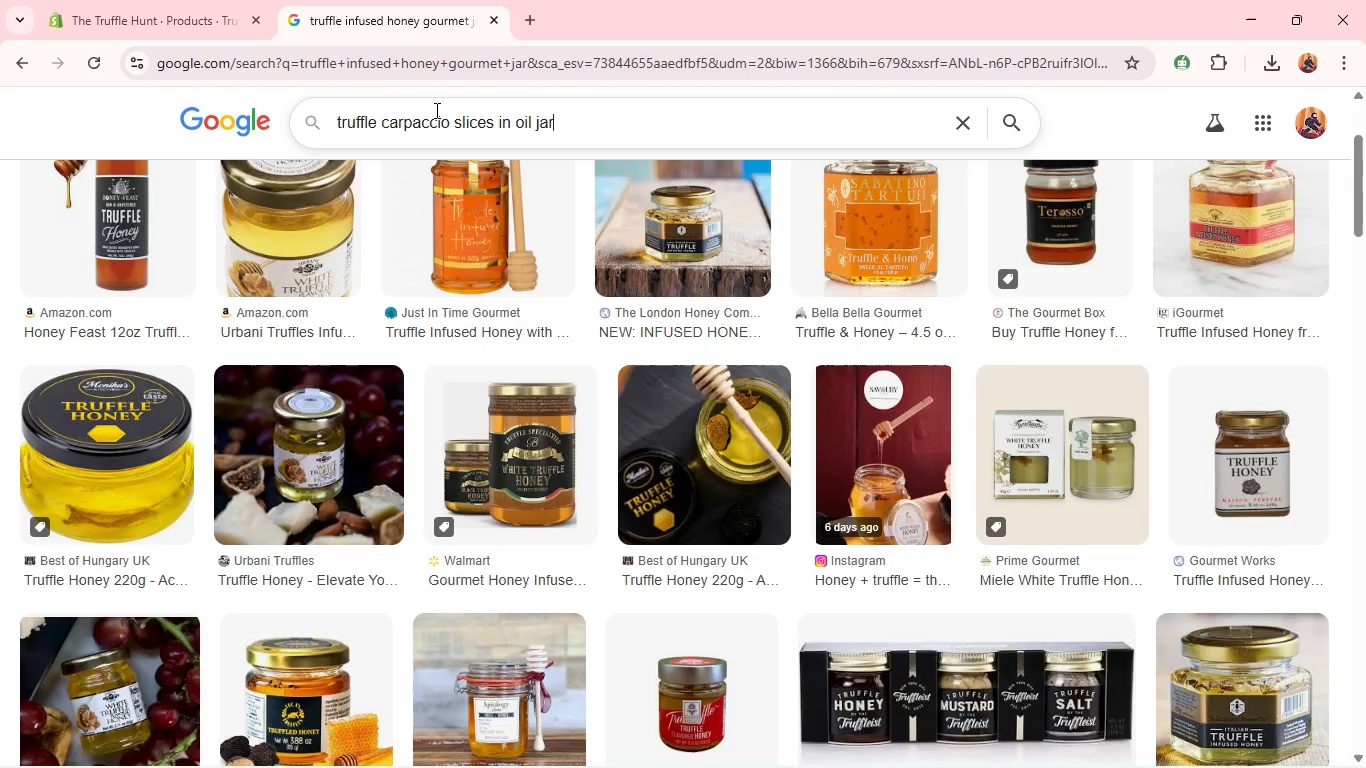 
key(Control+V)
 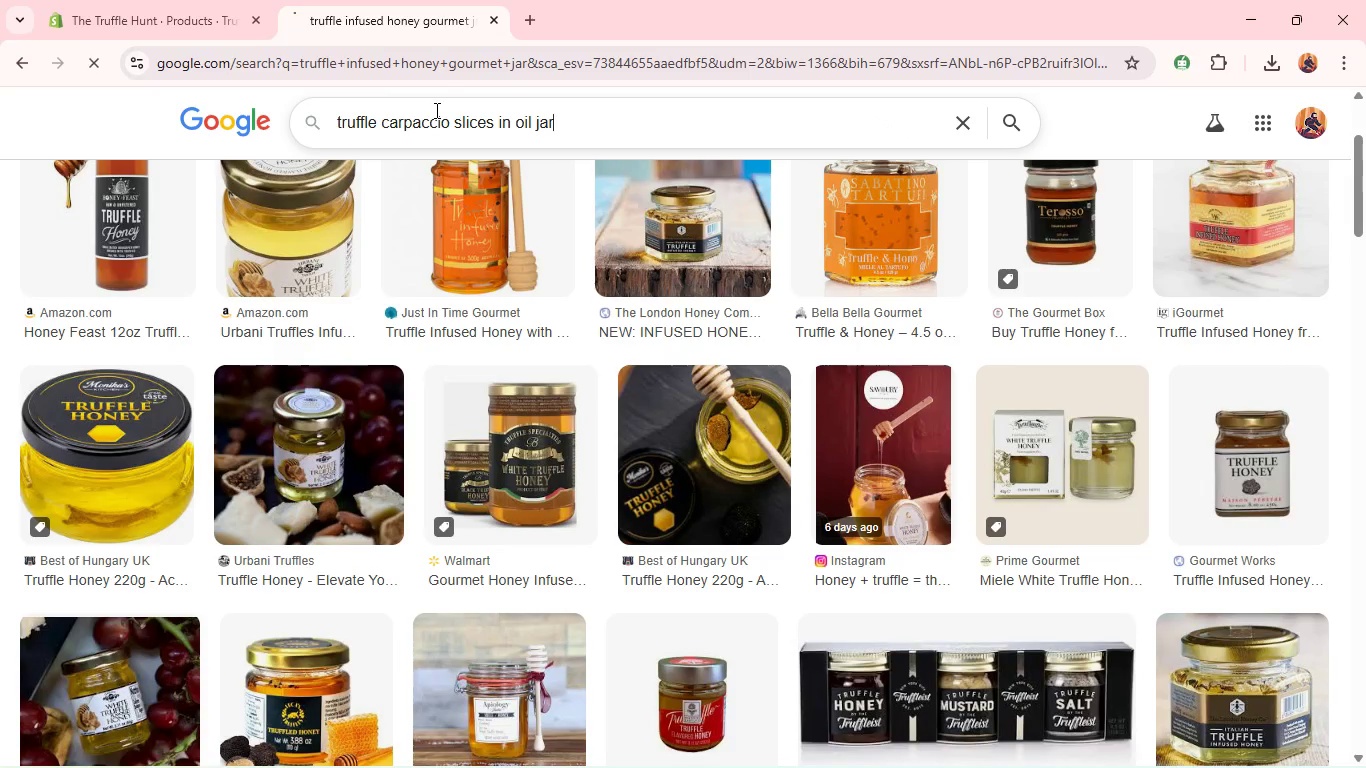 
key(Shift+ShiftRight)
 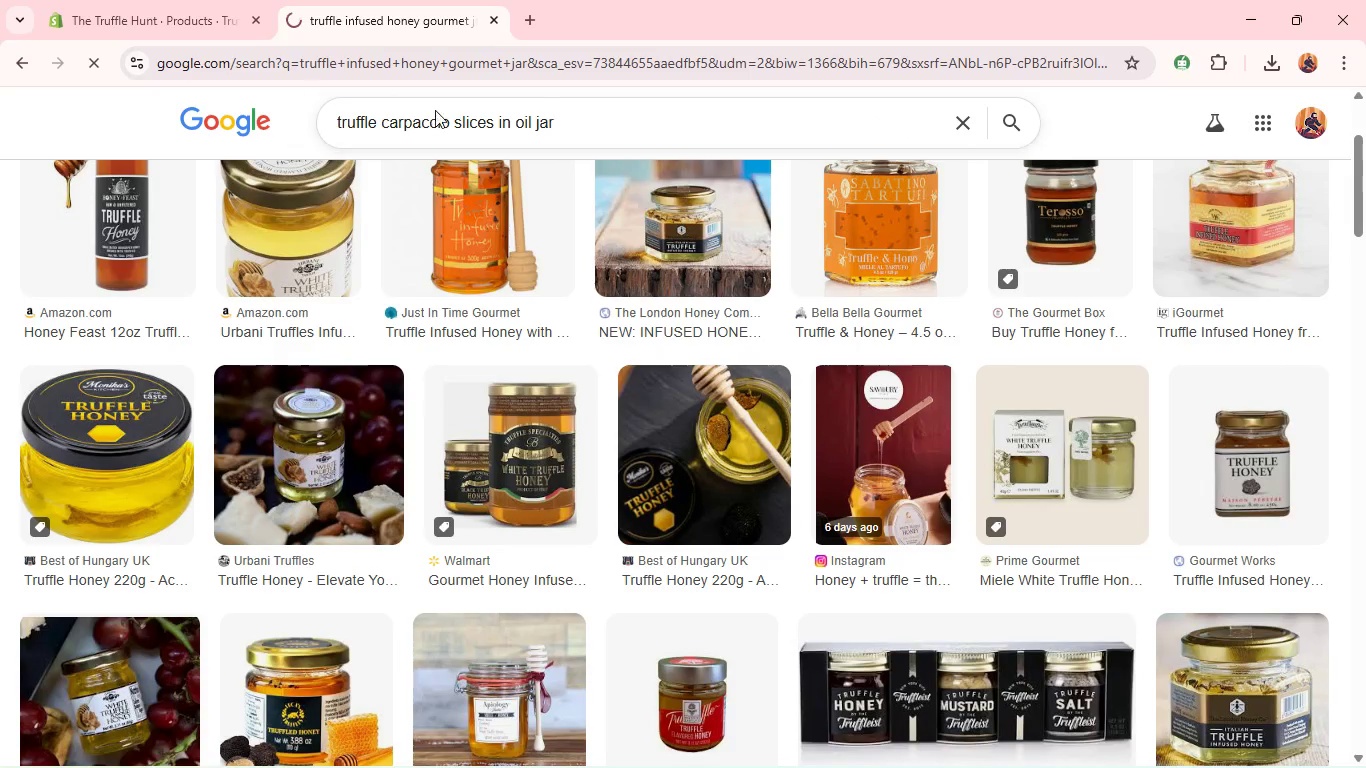 
key(Enter)
 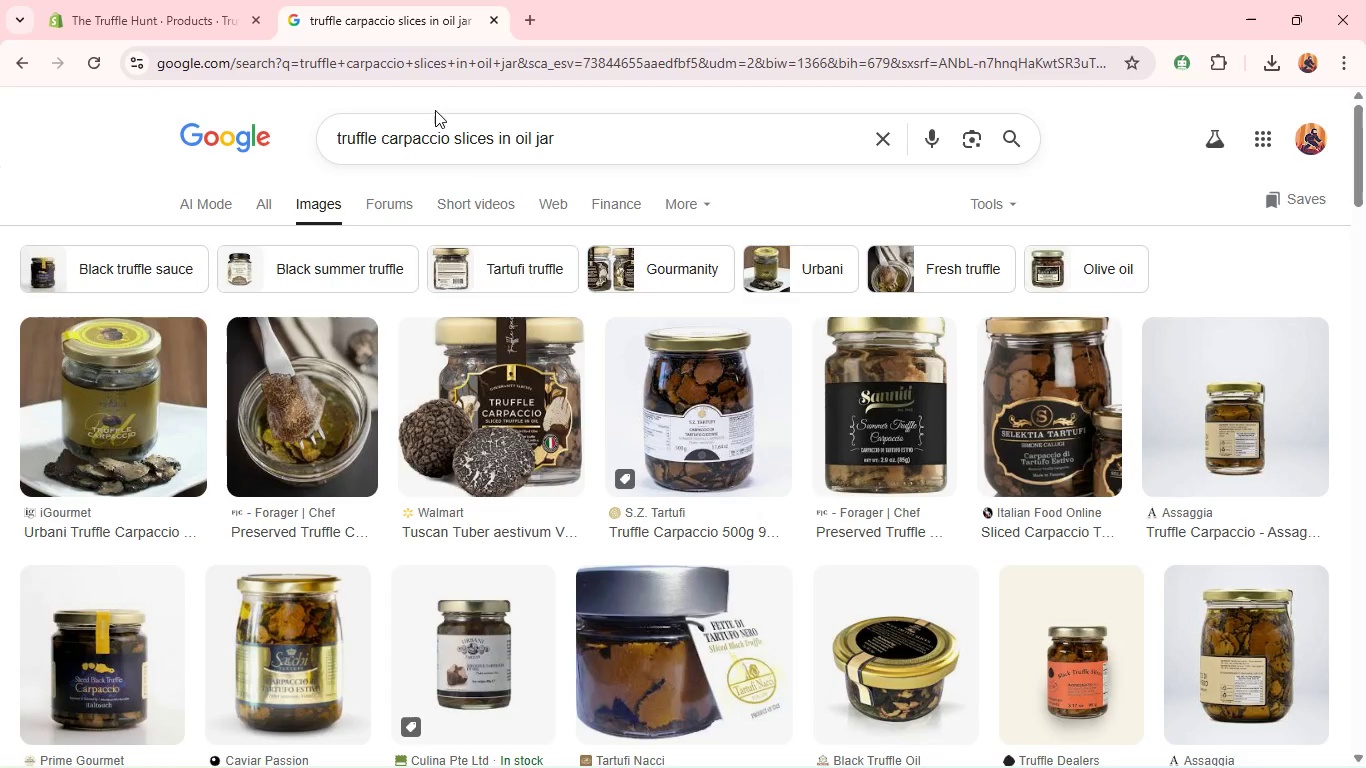 
wait(16.19)
 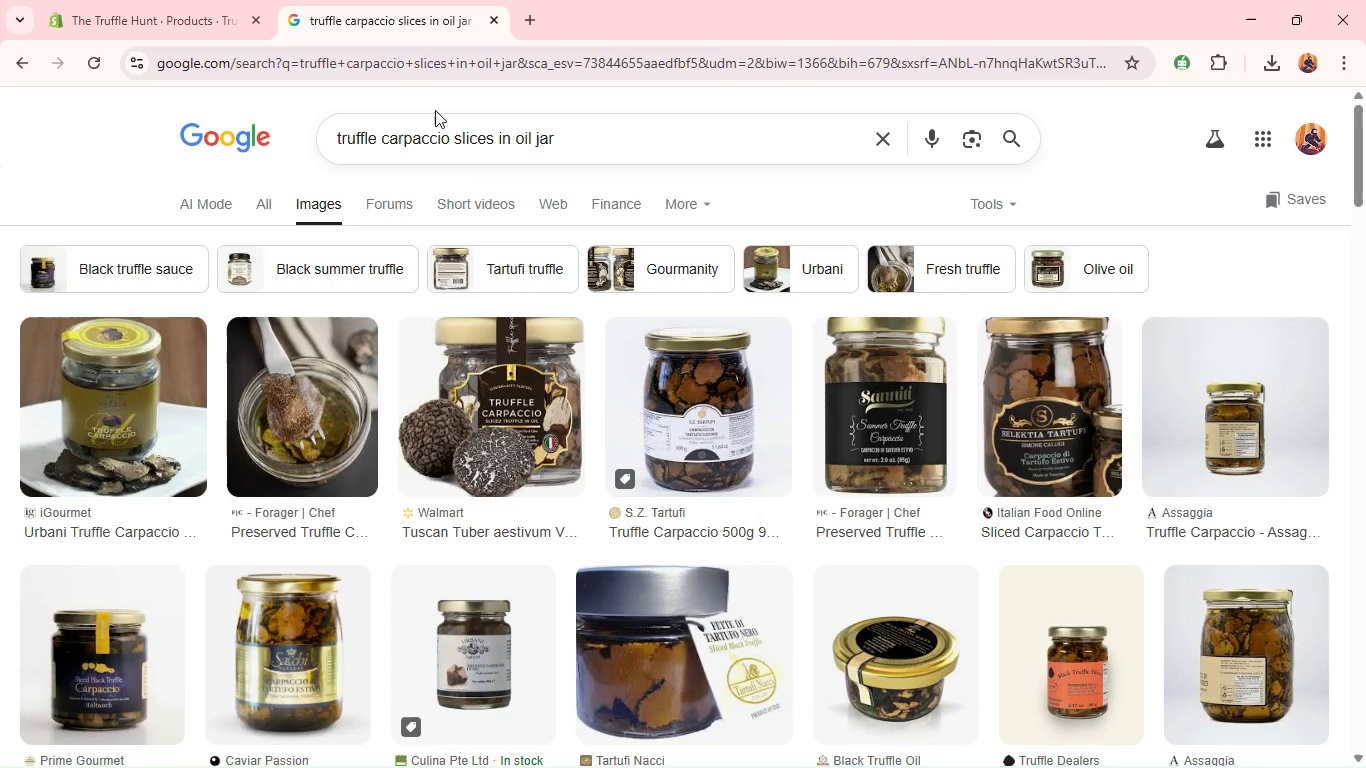 
right_click([466, 345])
 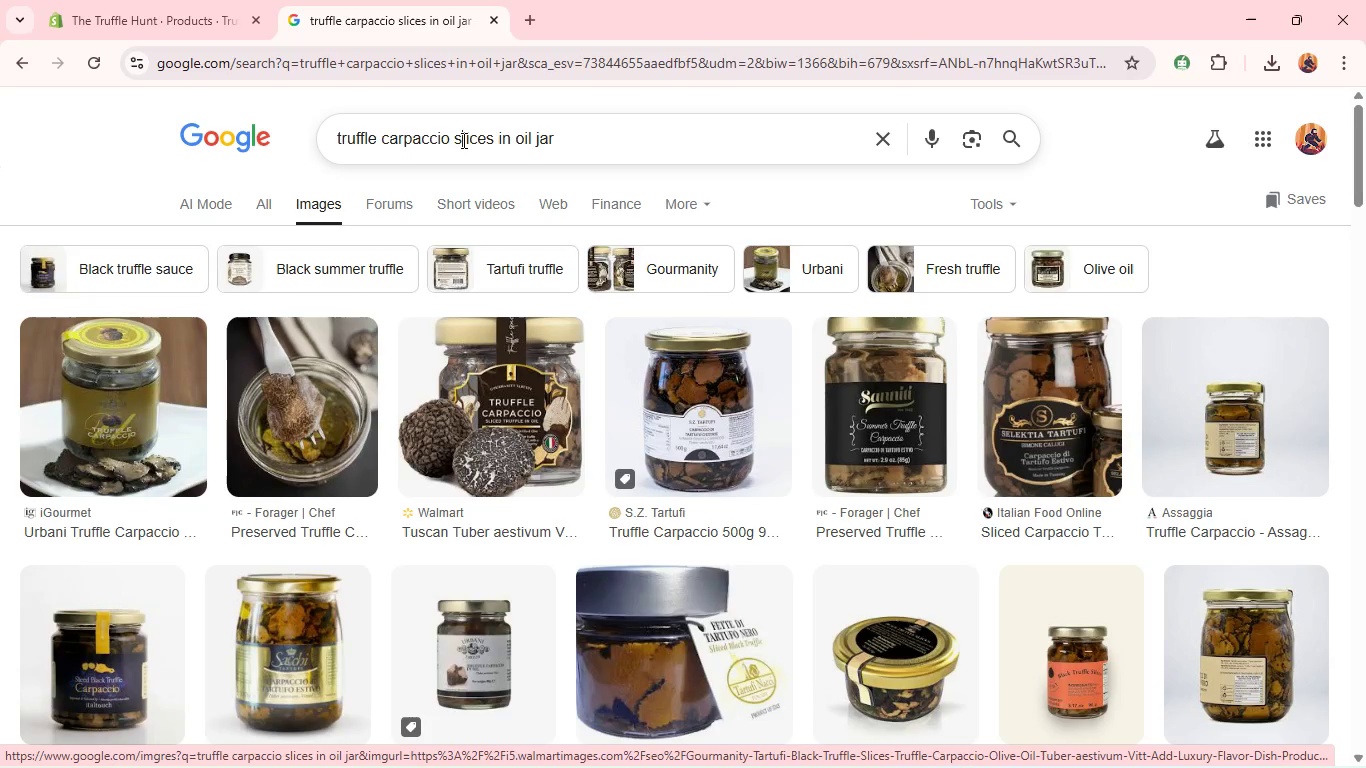 
left_click([462, 140])
 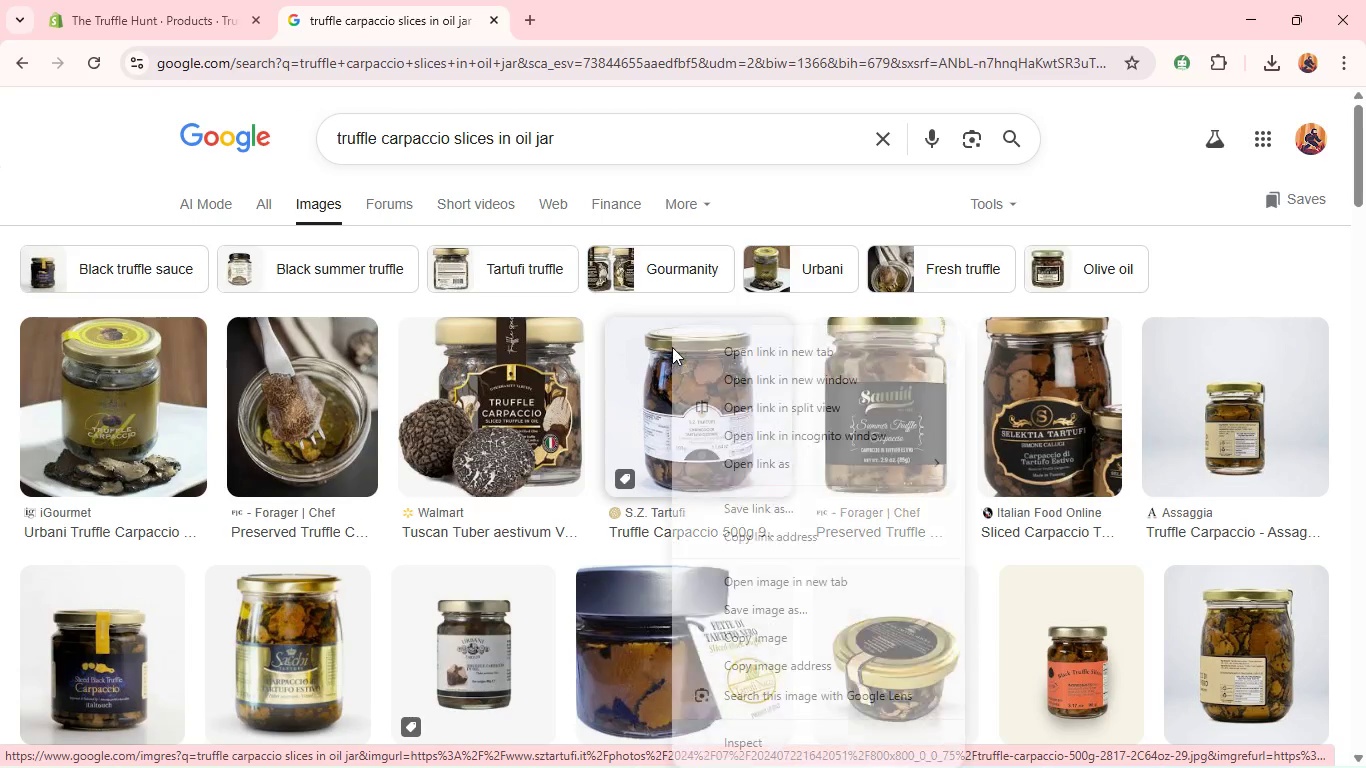 
right_click([672, 347])
 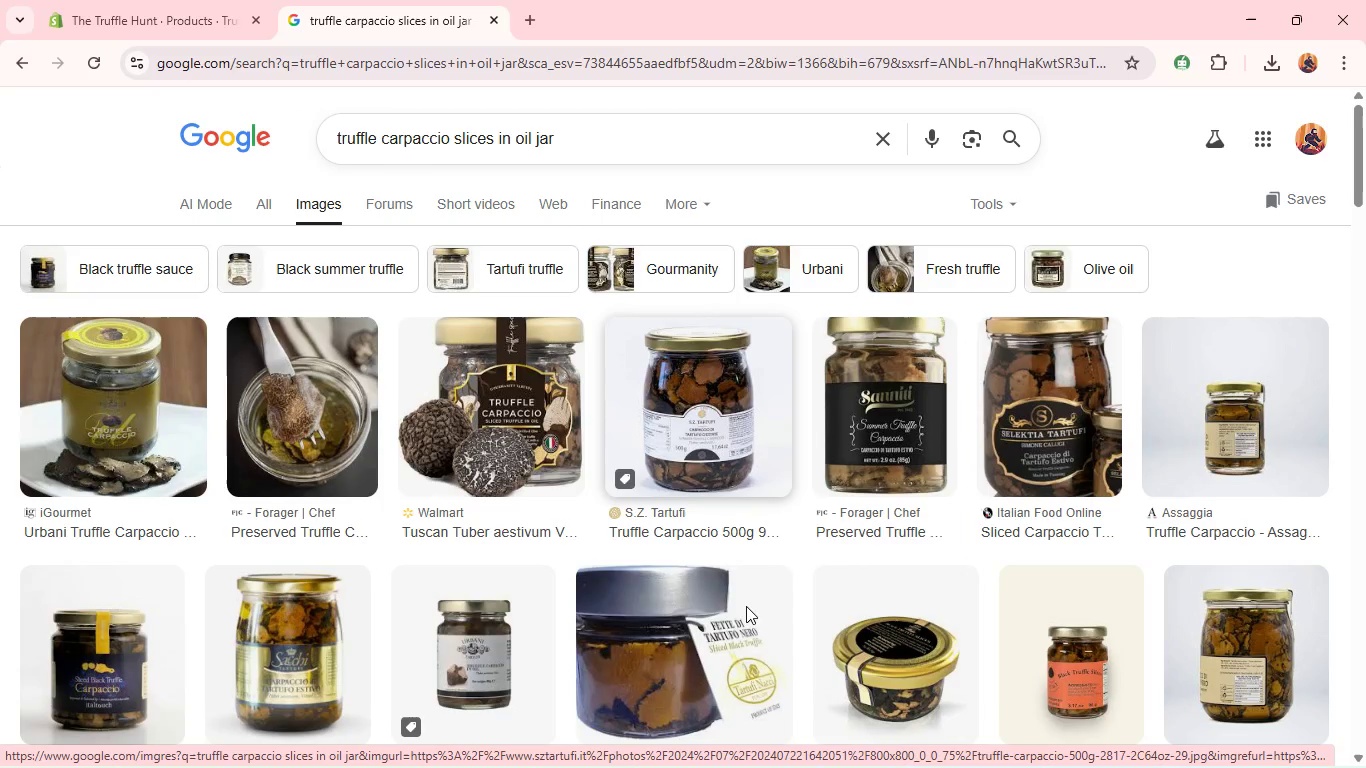 
left_click([746, 606])
 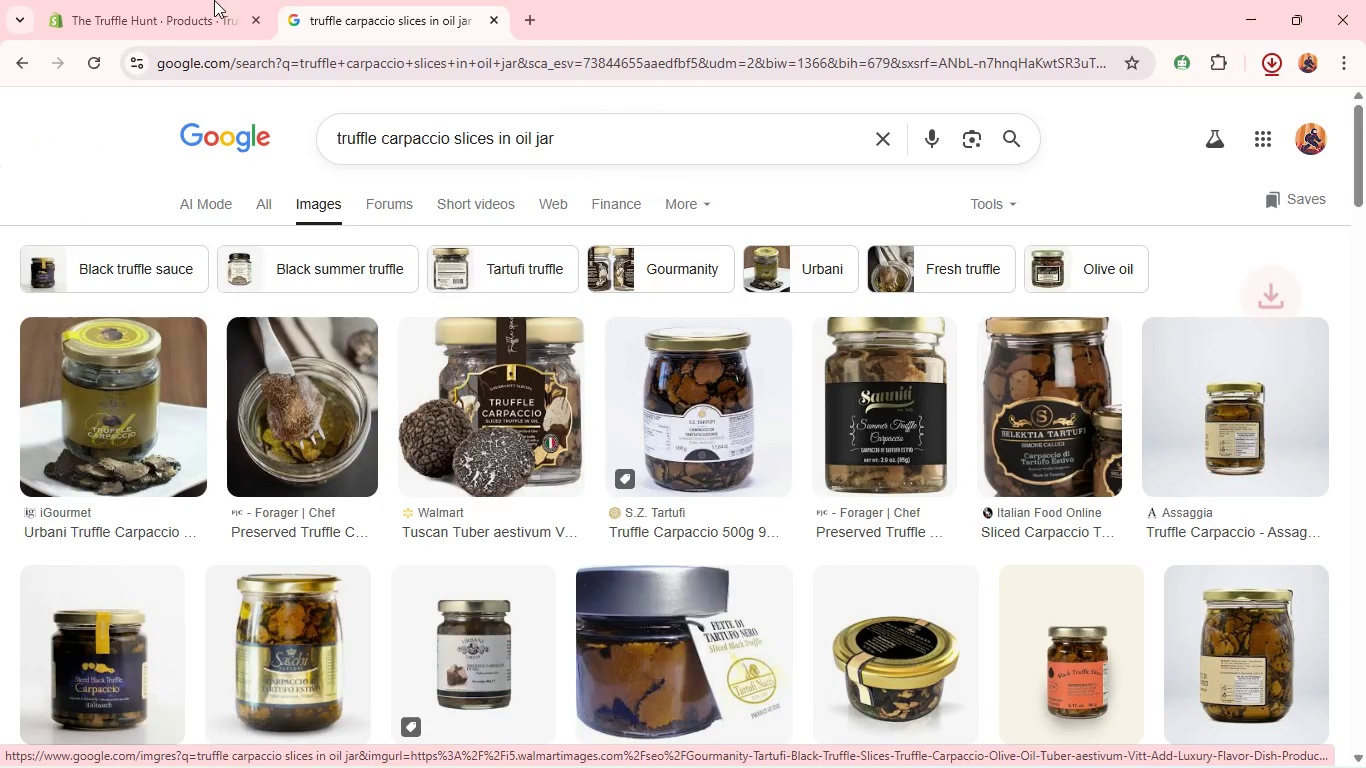 
left_click([99, 6])
 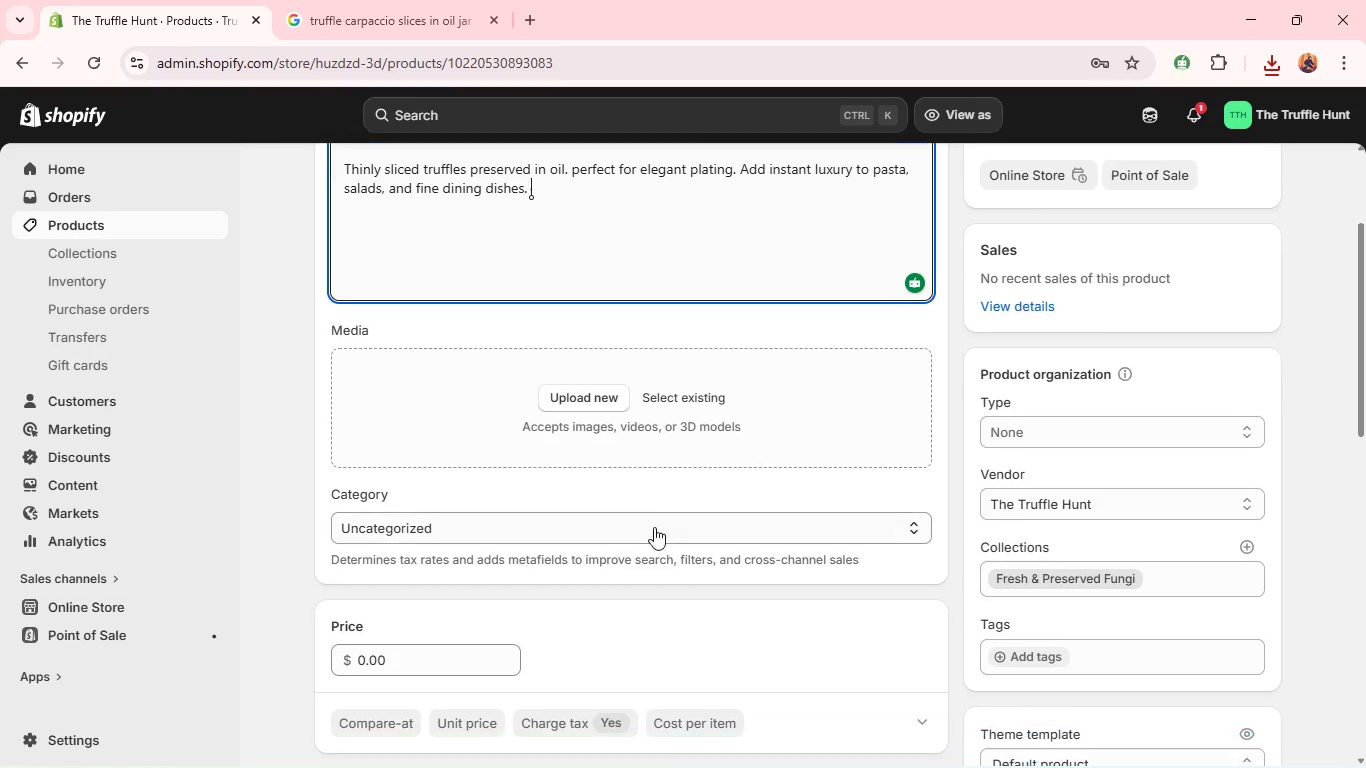 
scroll: coordinate [666, 551], scroll_direction: down, amount: 2.0
 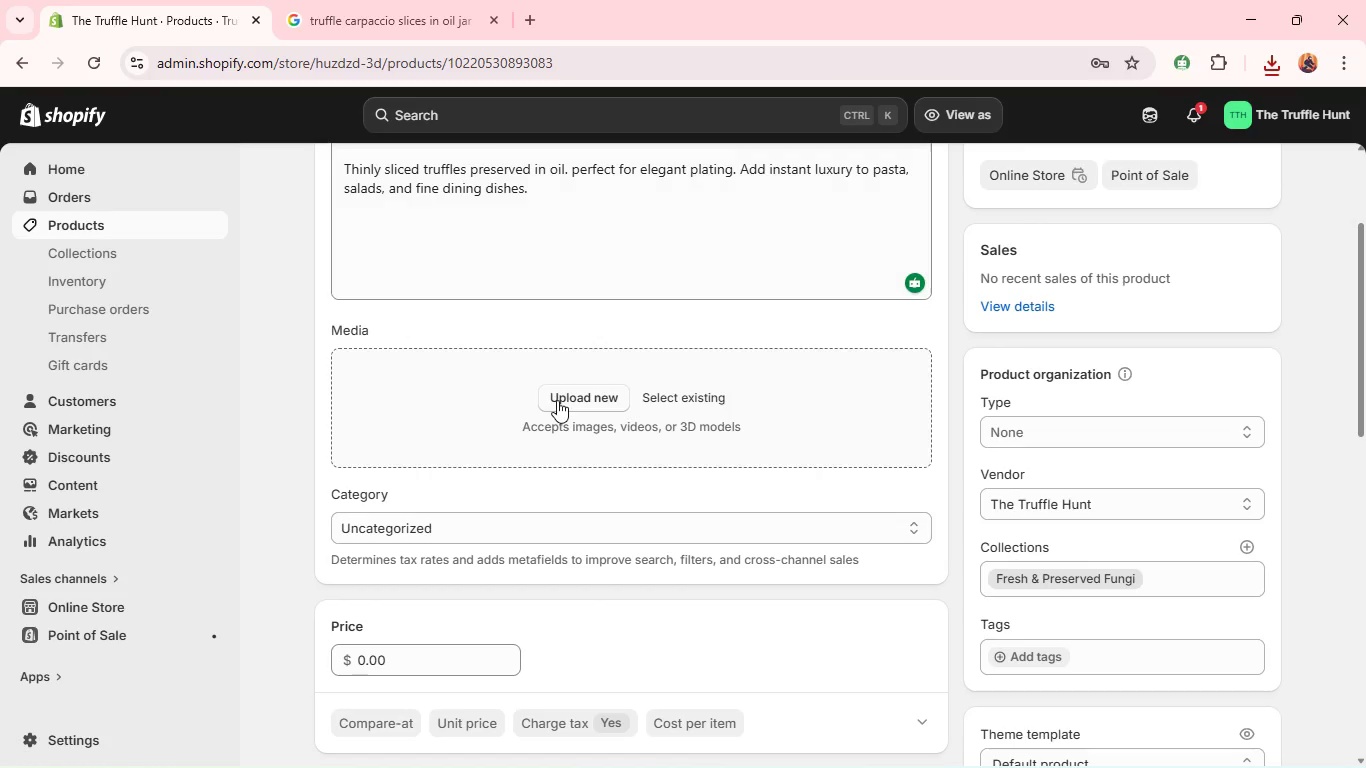 
left_click([557, 400])
 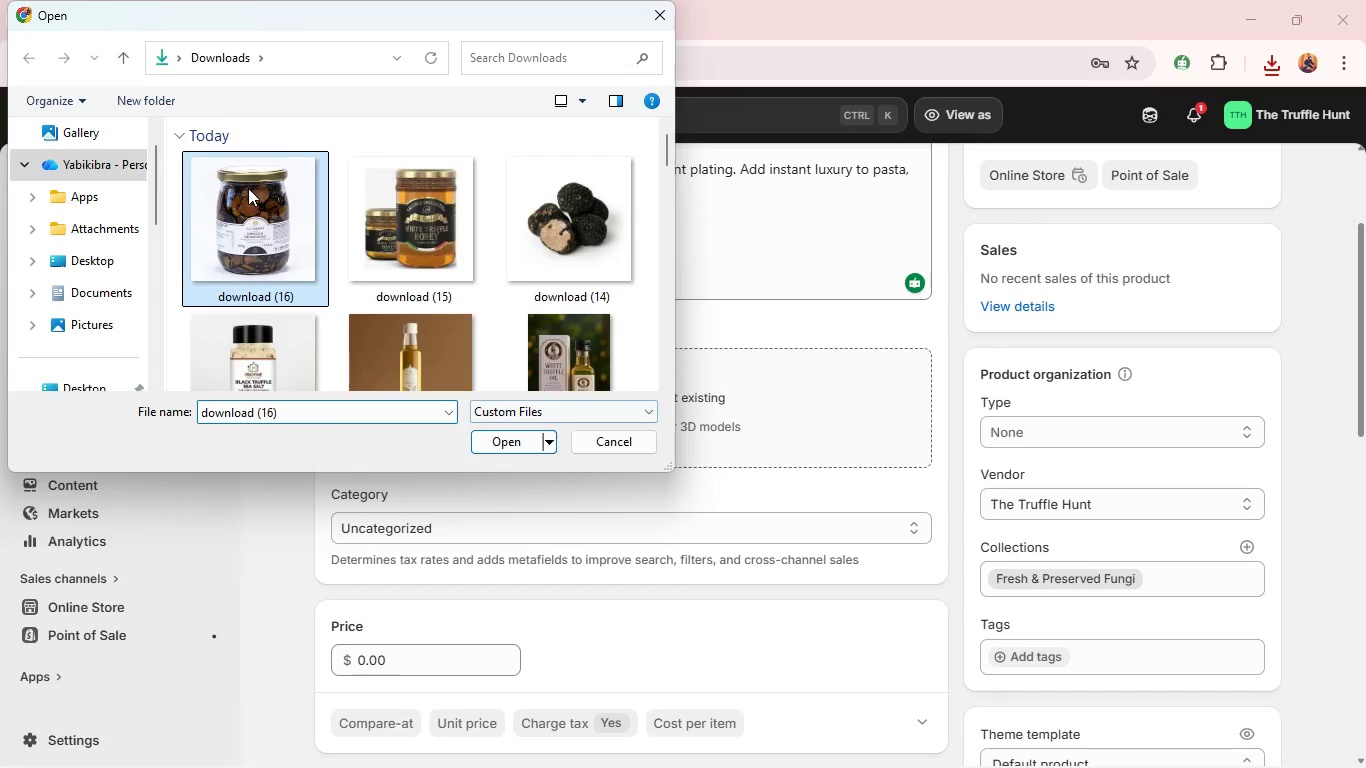 
left_click([248, 188])
 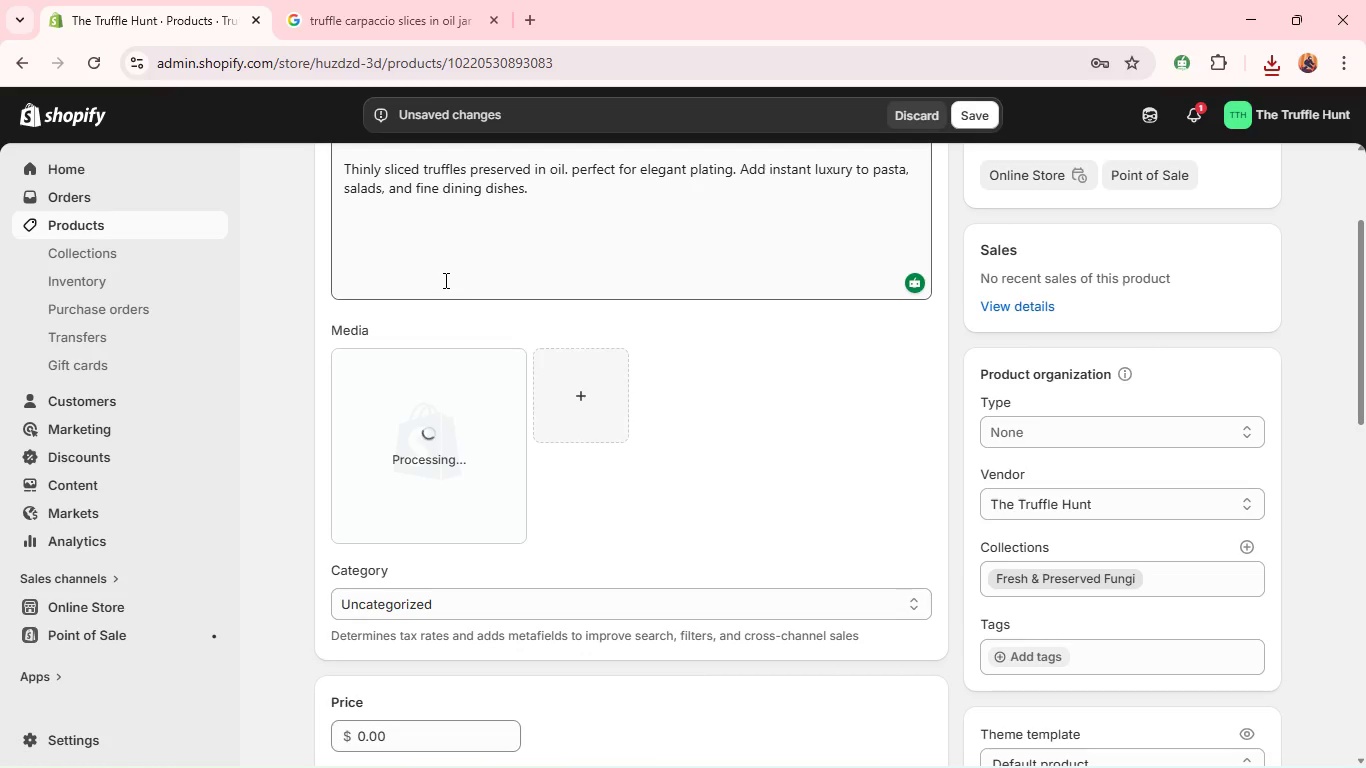 
wait(20.94)
 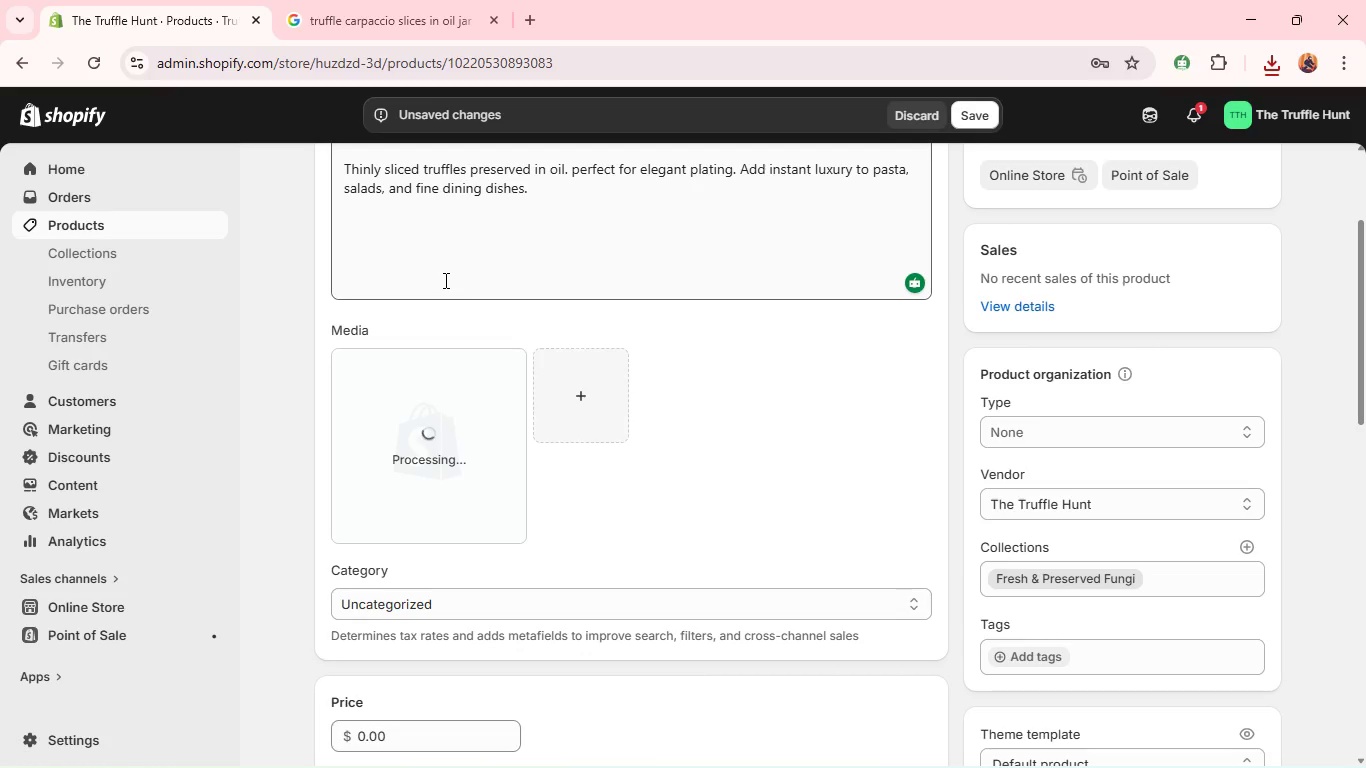 
left_click([447, 431])
 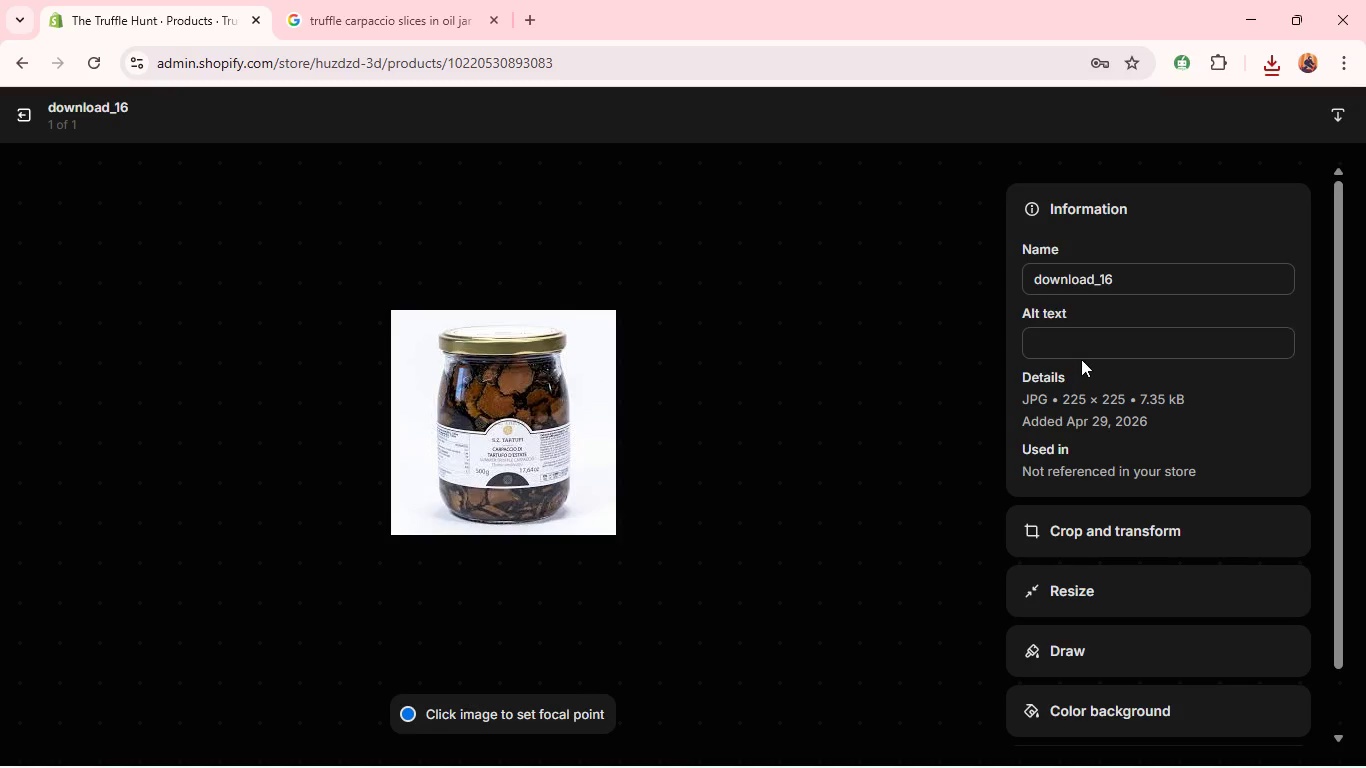 
left_click([1086, 349])
 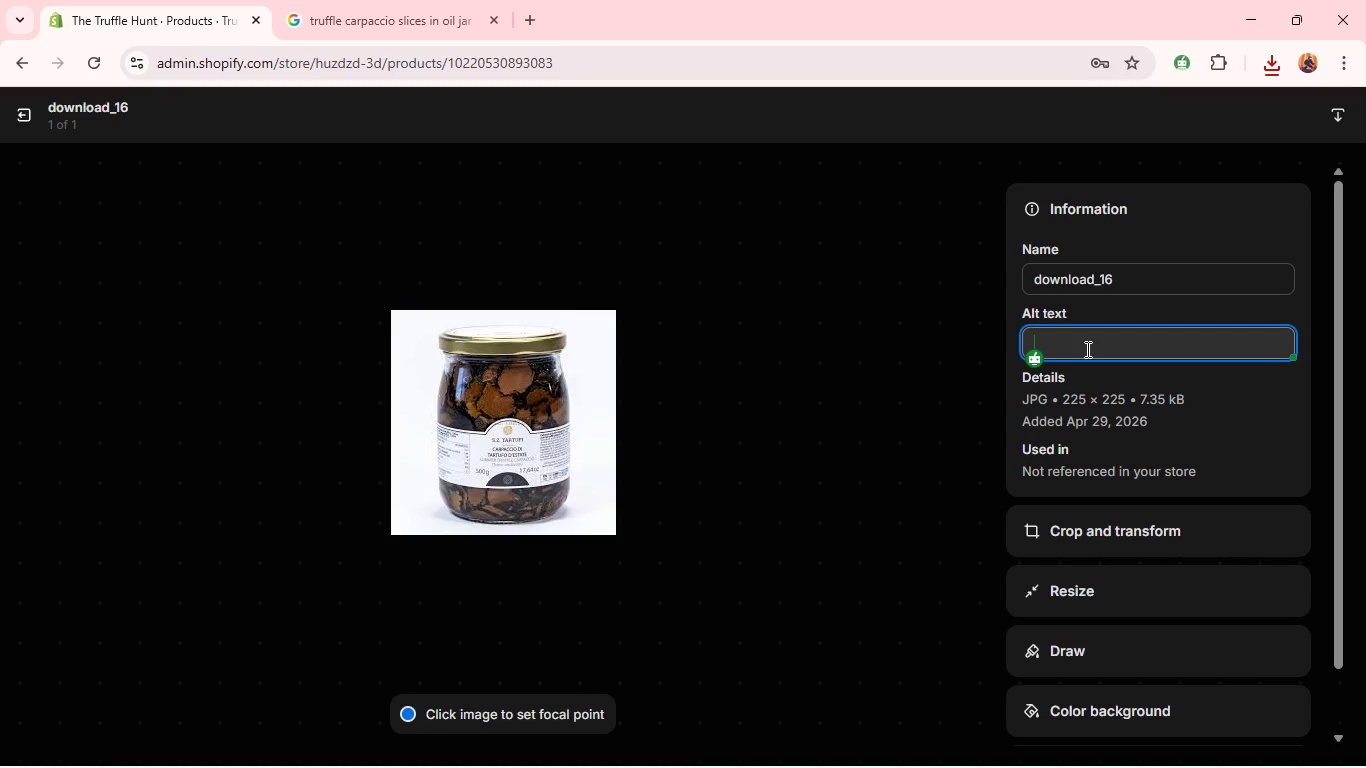 
type(Truffle carpaccio silces )
key(Backspace)
key(Backspace)
key(Backspace)
key(Backspace)
key(Backspace)
key(Backspace)
type(lices in oil jar )
 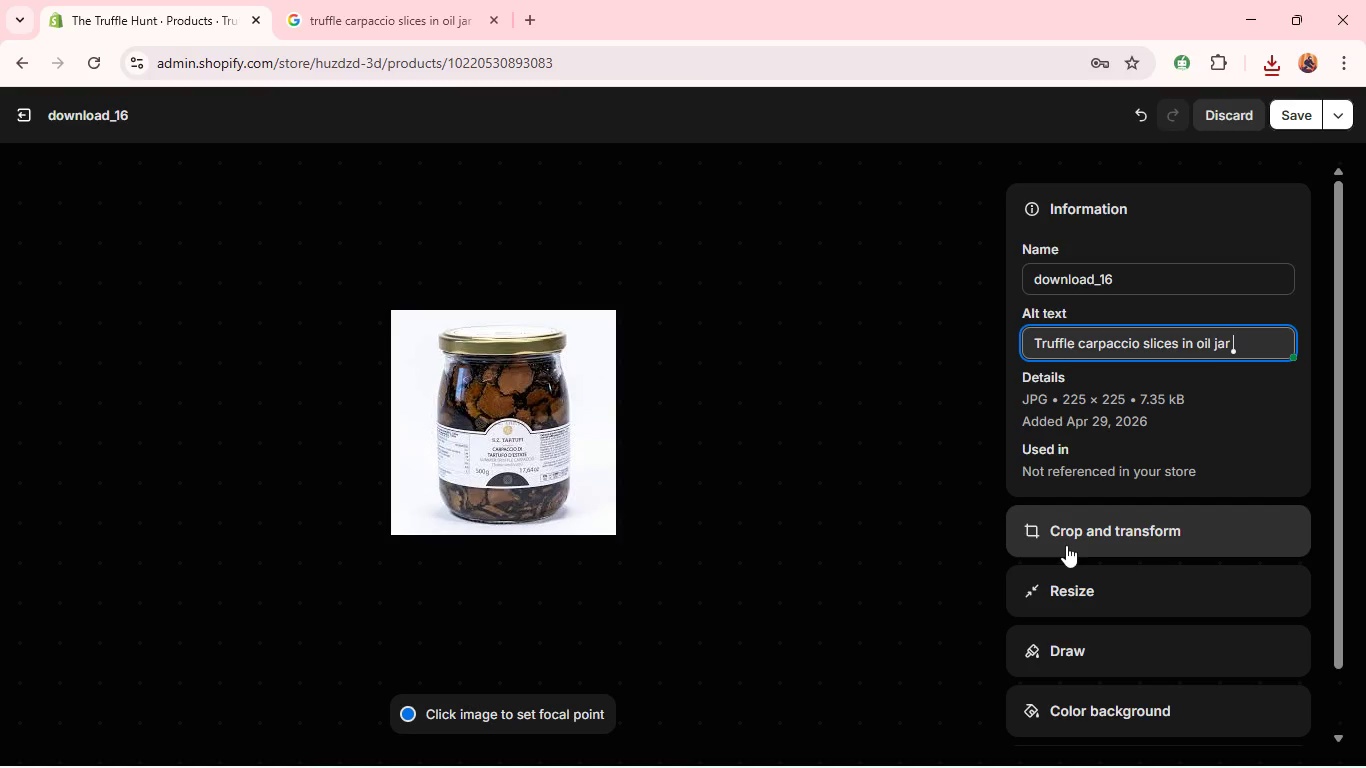 
left_click([1066, 545])
 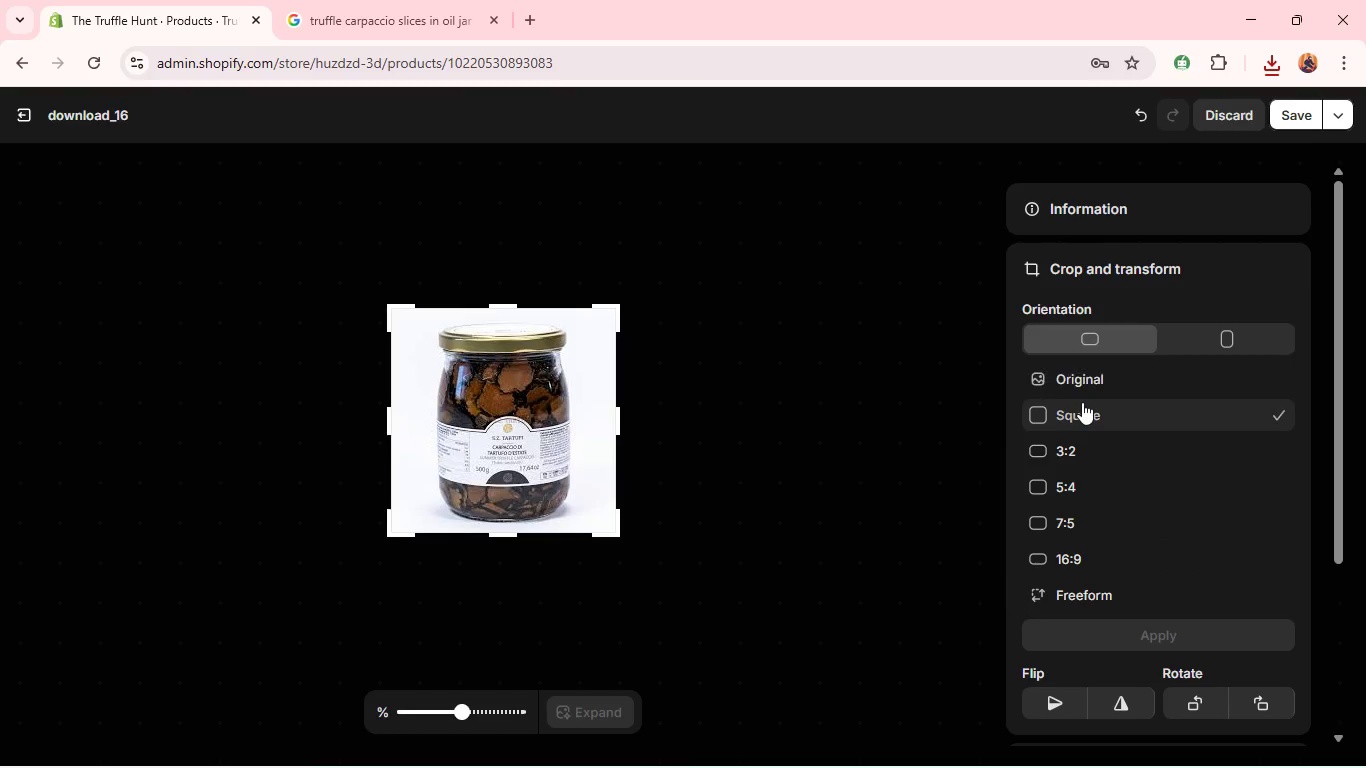 
left_click([1082, 402])
 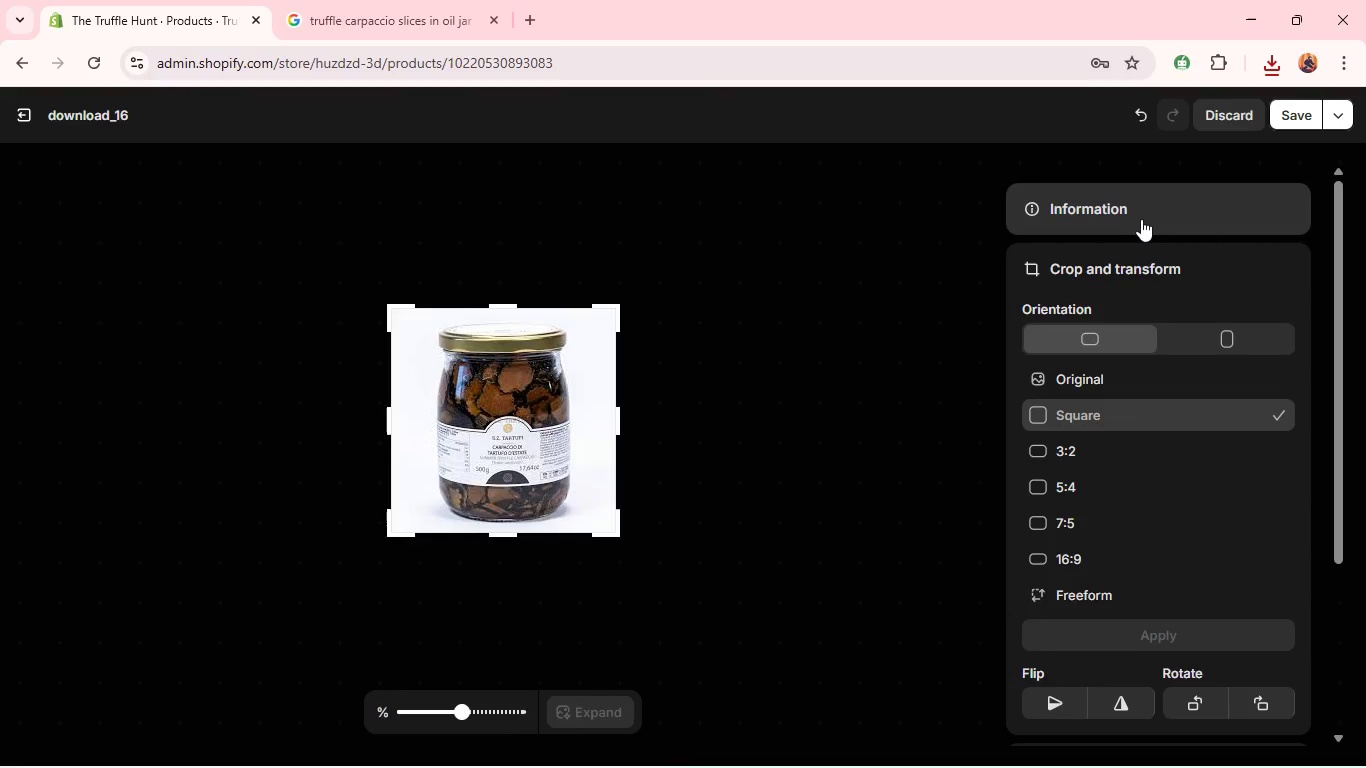 
left_click([1141, 219])
 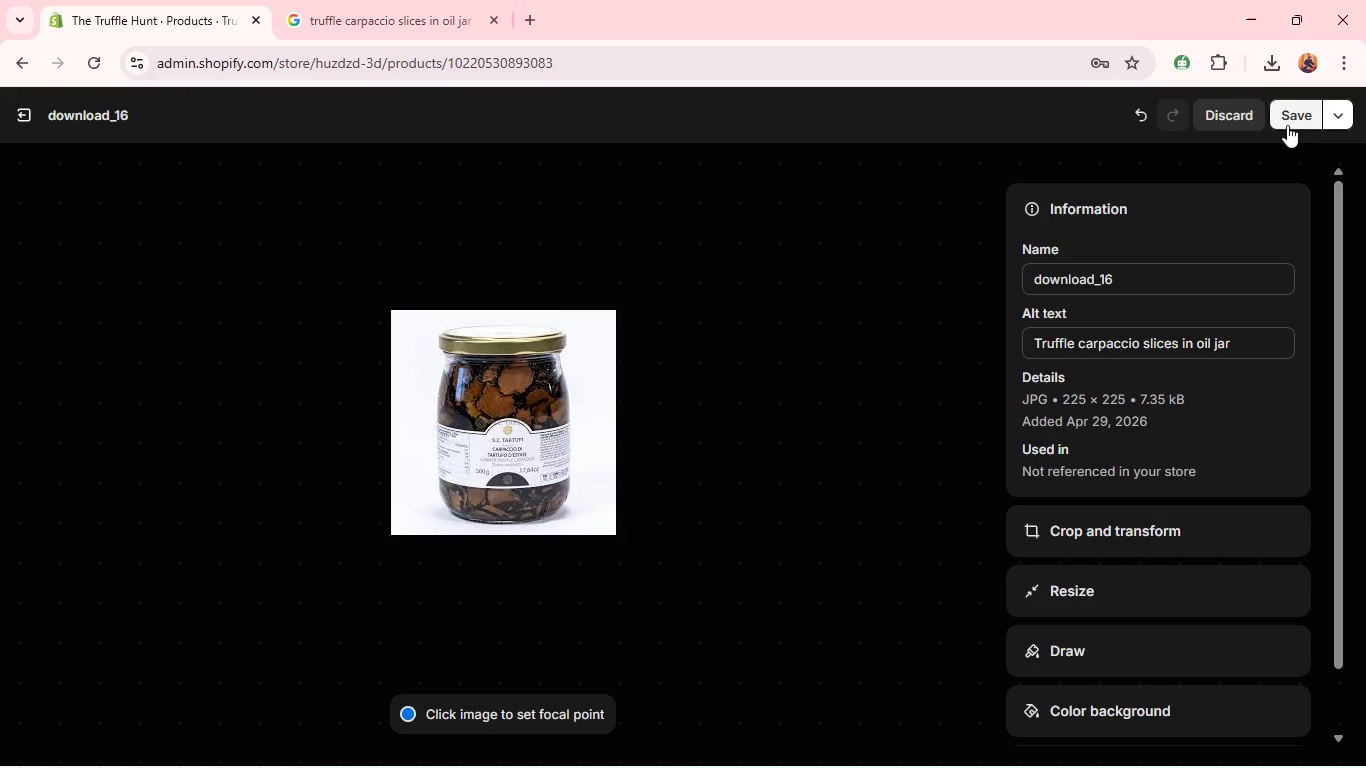 
left_click([1287, 125])
 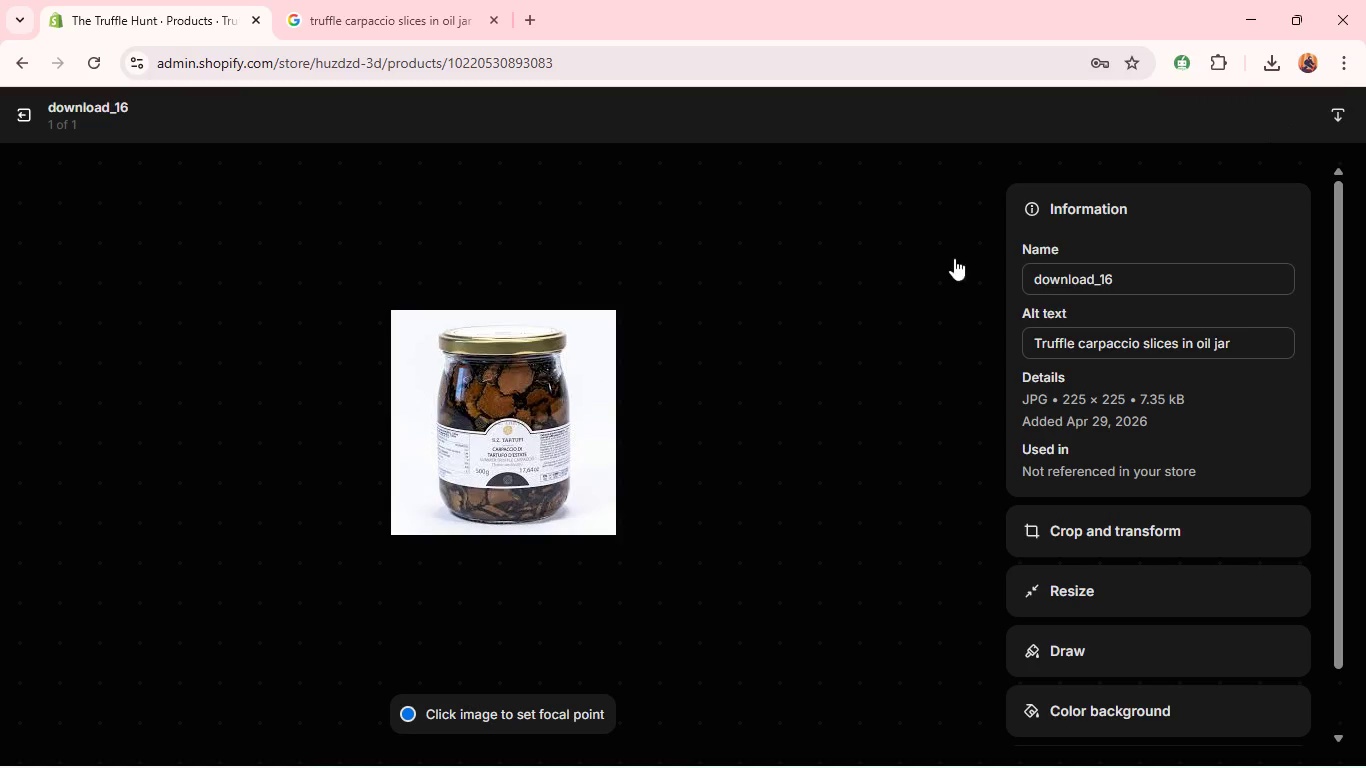 
scroll: coordinate [1287, 125], scroll_direction: down, amount: 1.0
 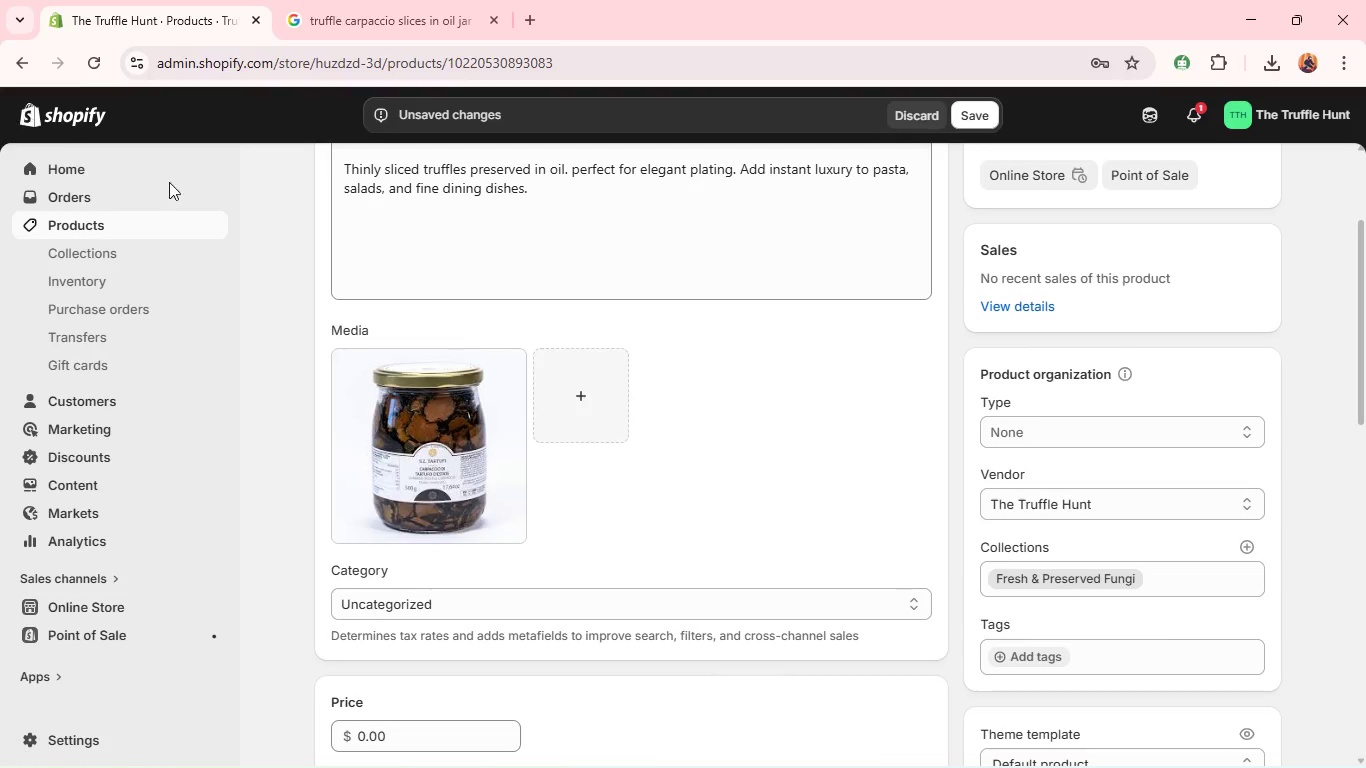 
left_click([24, 105])
 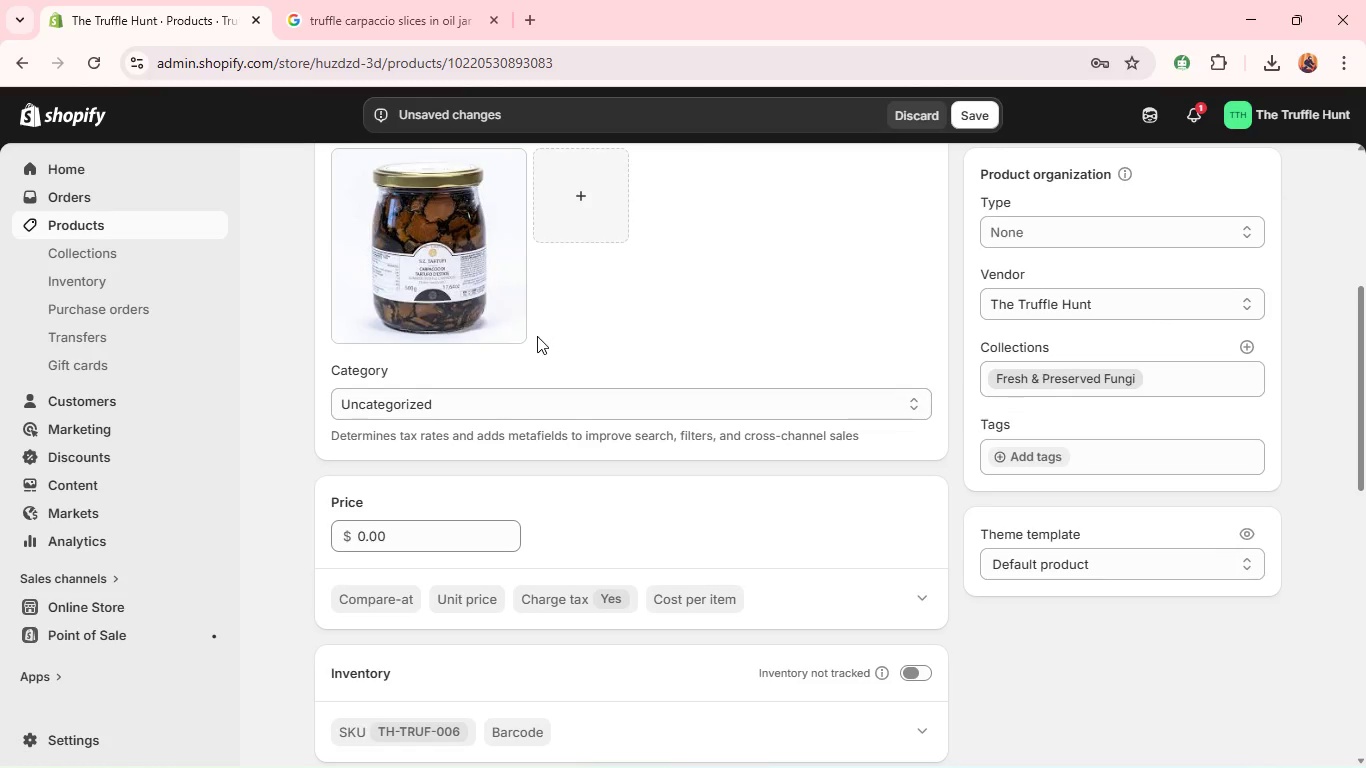 
scroll: coordinate [547, 322], scroll_direction: down, amount: 2.0
 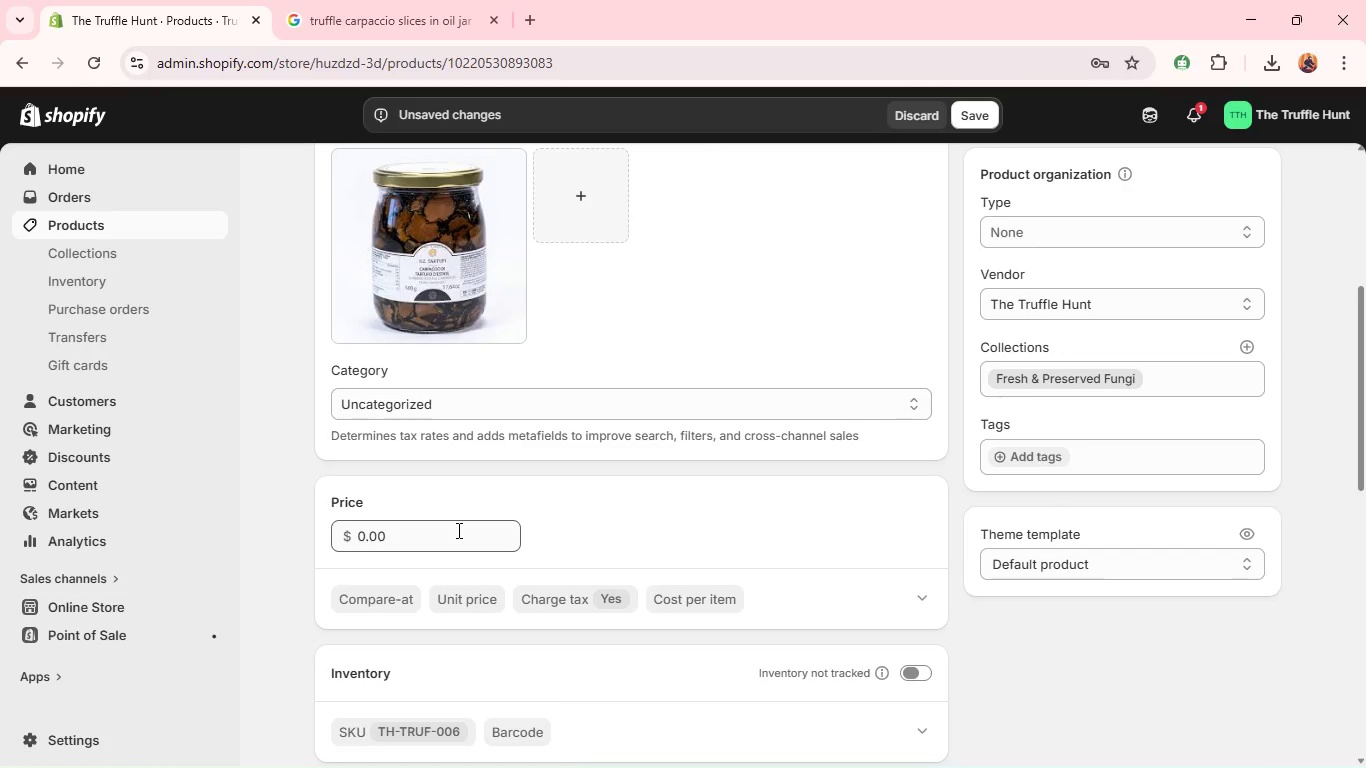 
wait(5.89)
 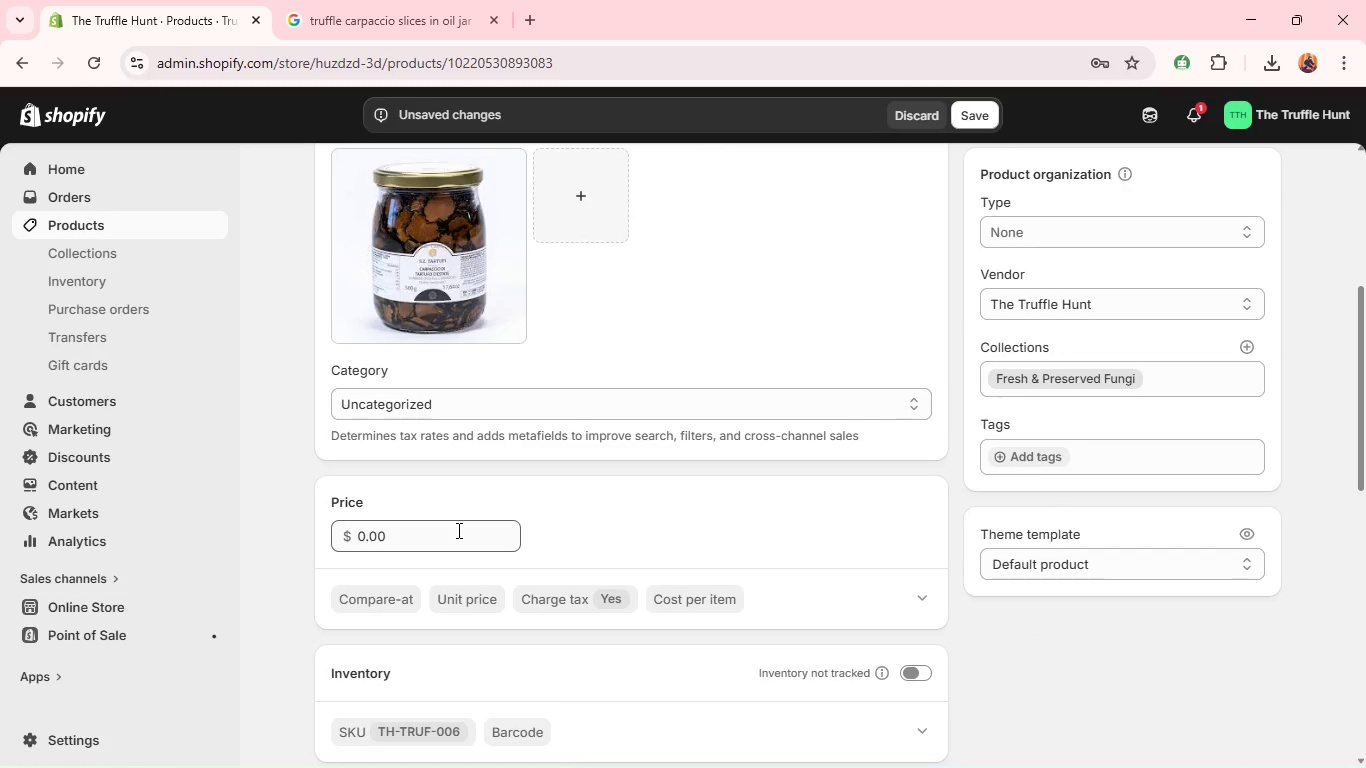 
double_click([457, 530])
 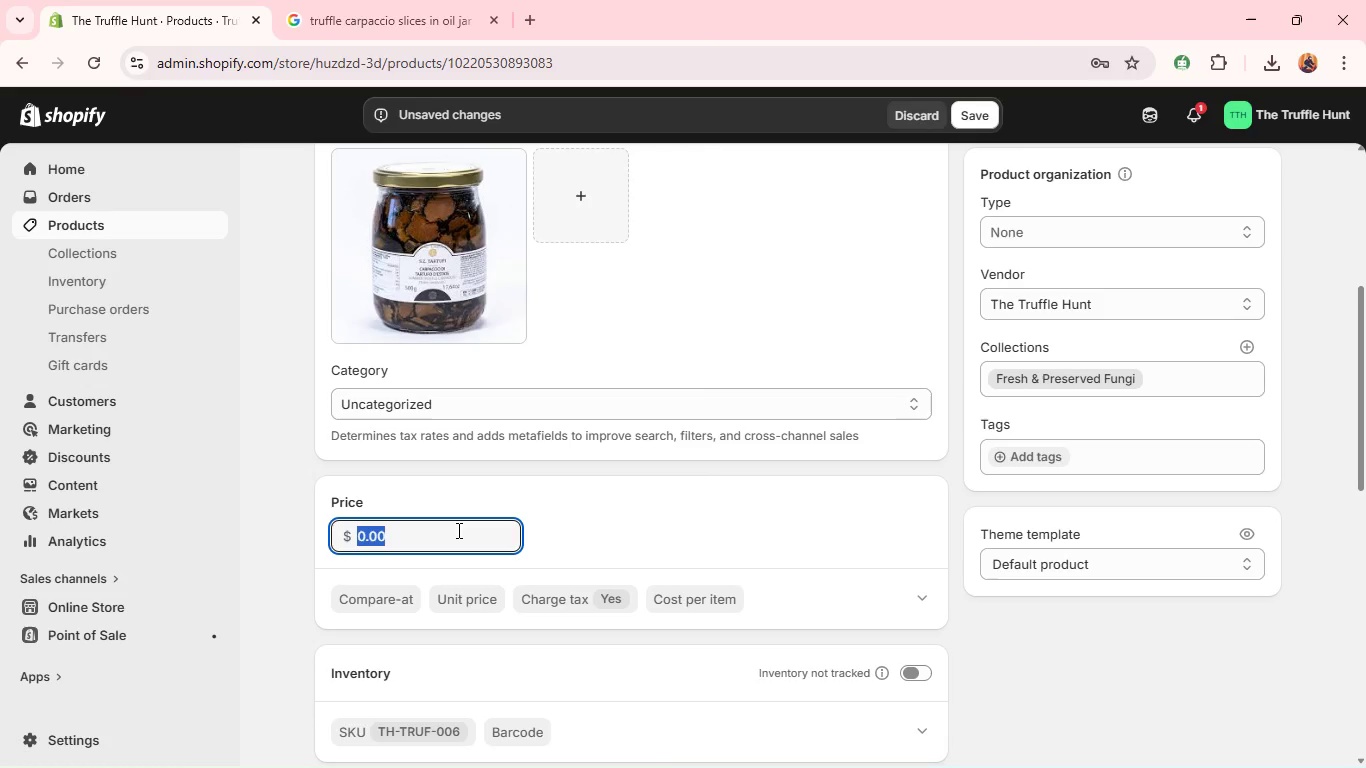 
triple_click([457, 530])
 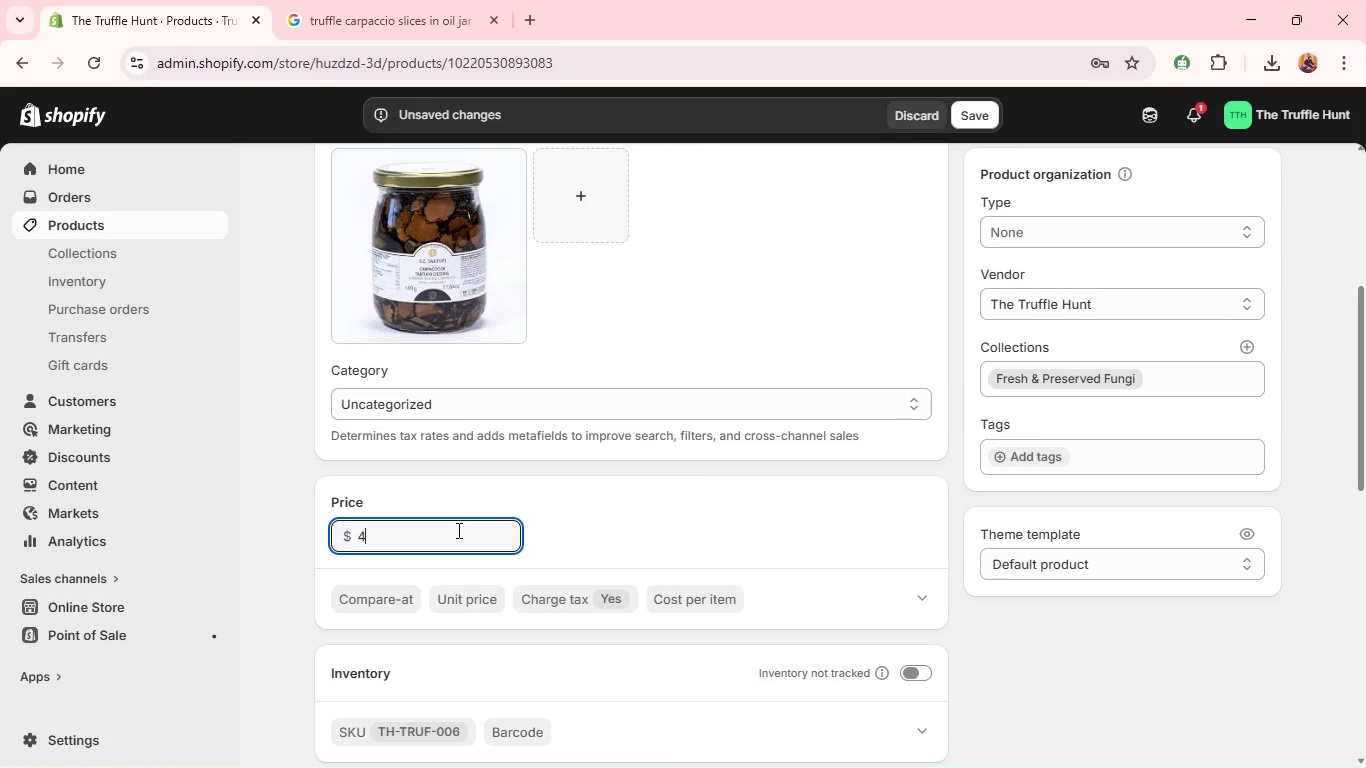 
type(45)
key(Backspace)
key(Backspace)
type(32)
 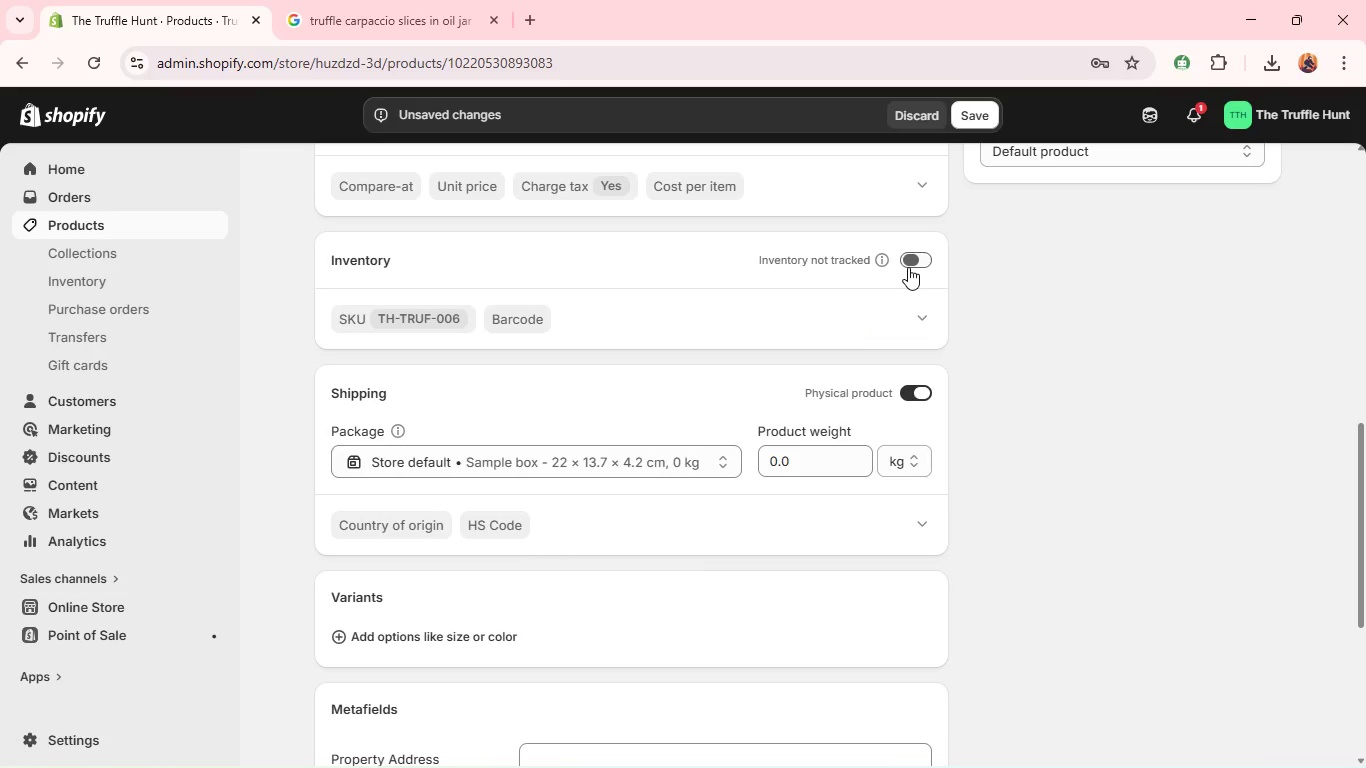 
left_click([908, 267])
 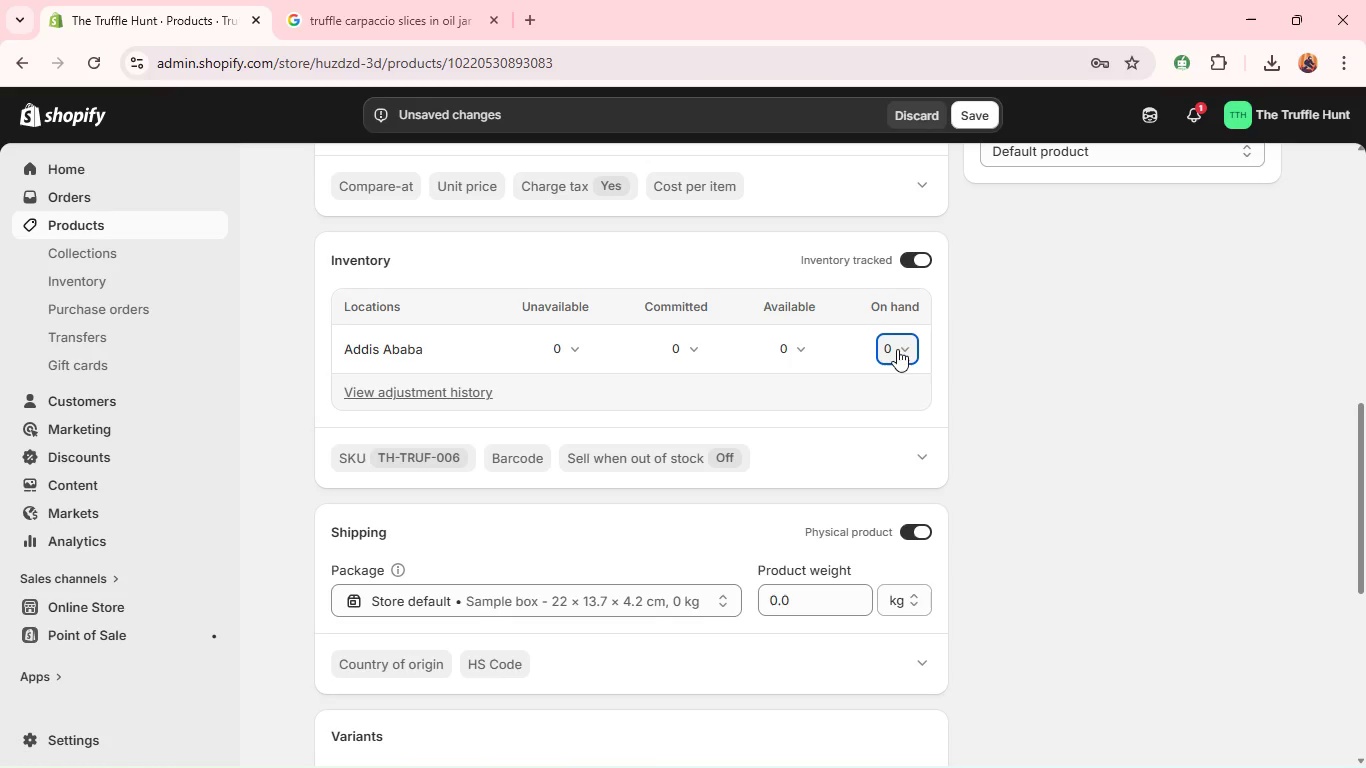 
left_click([897, 349])
 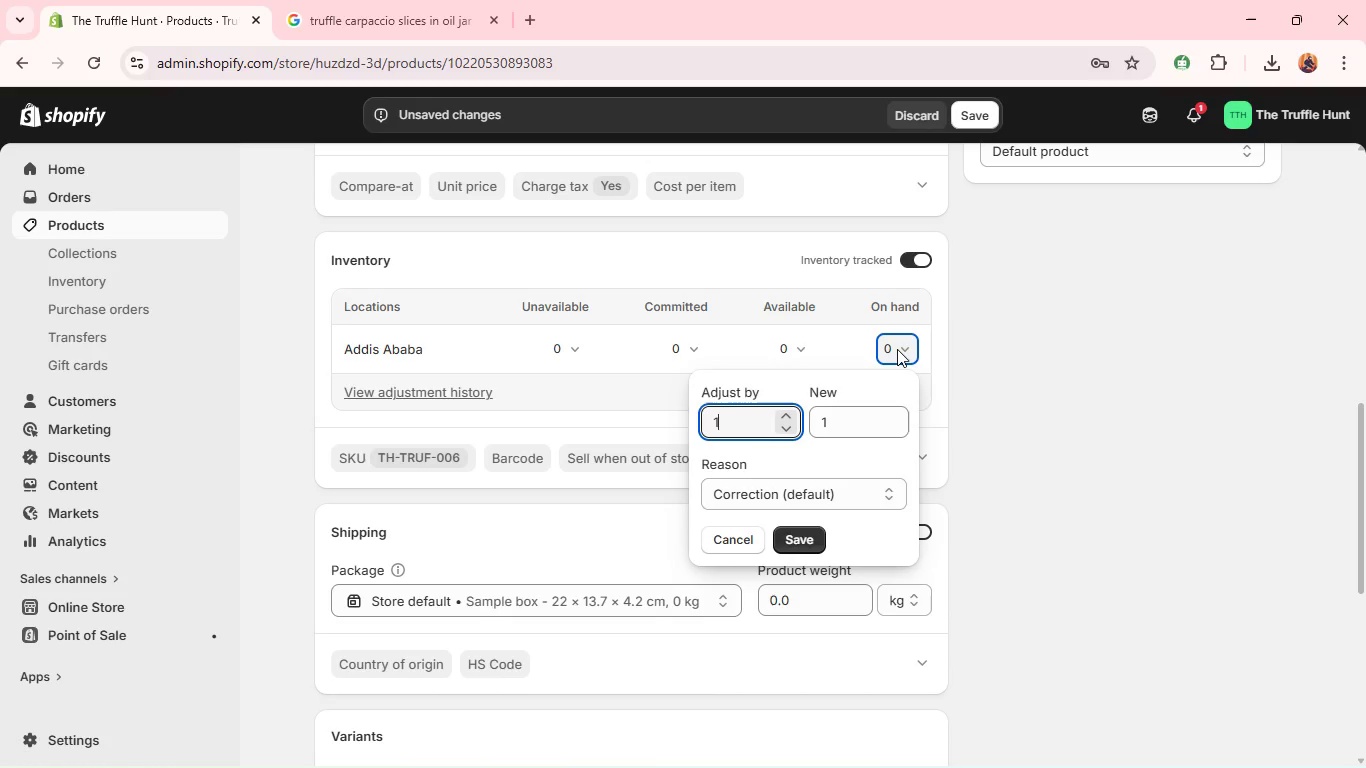 
type(100)
 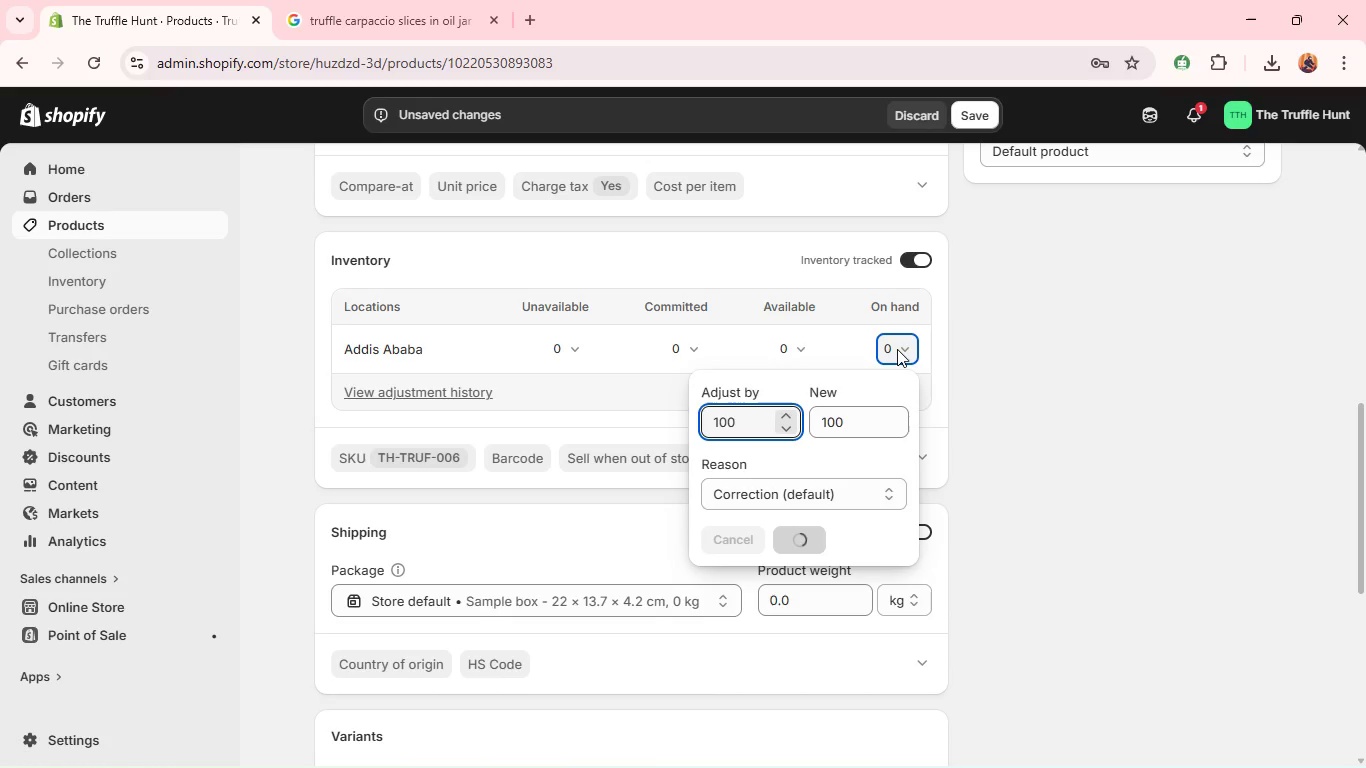 
key(Enter)
 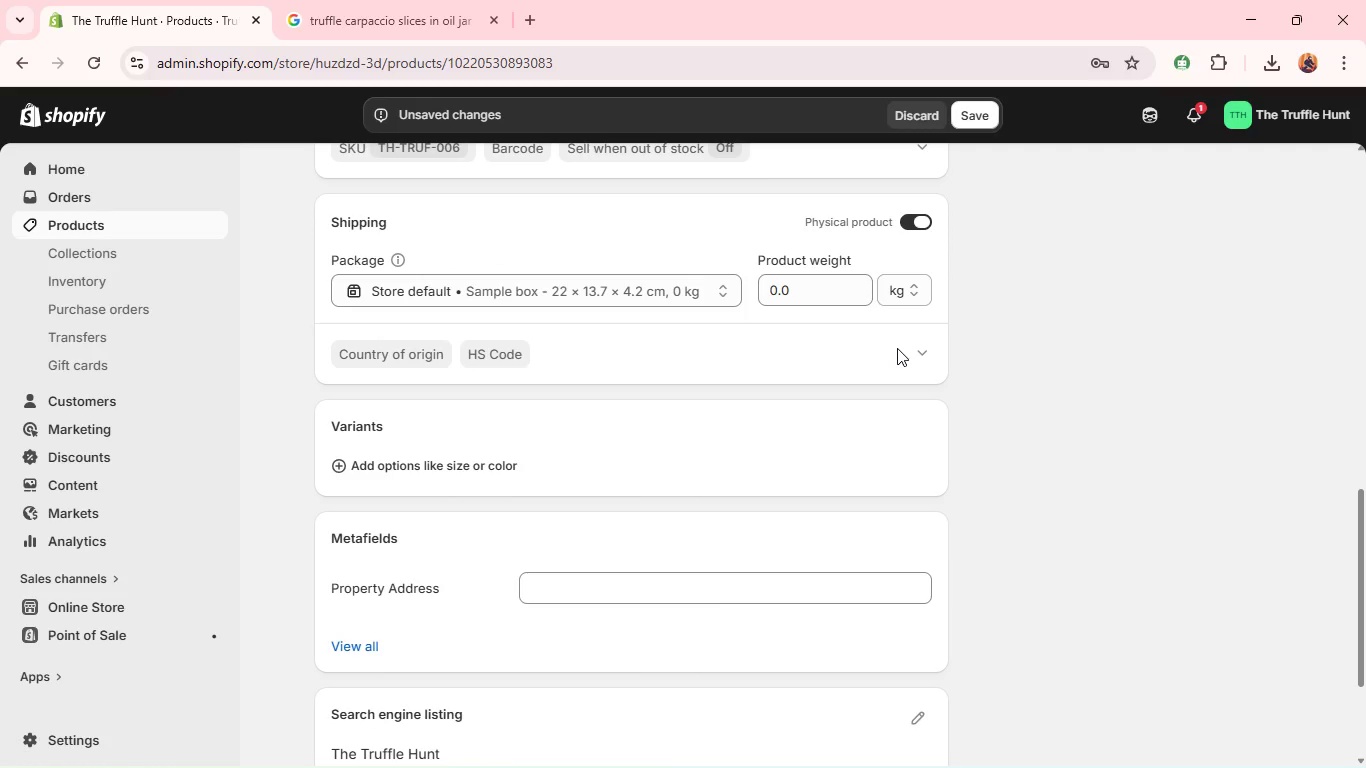 
wait(24.75)
 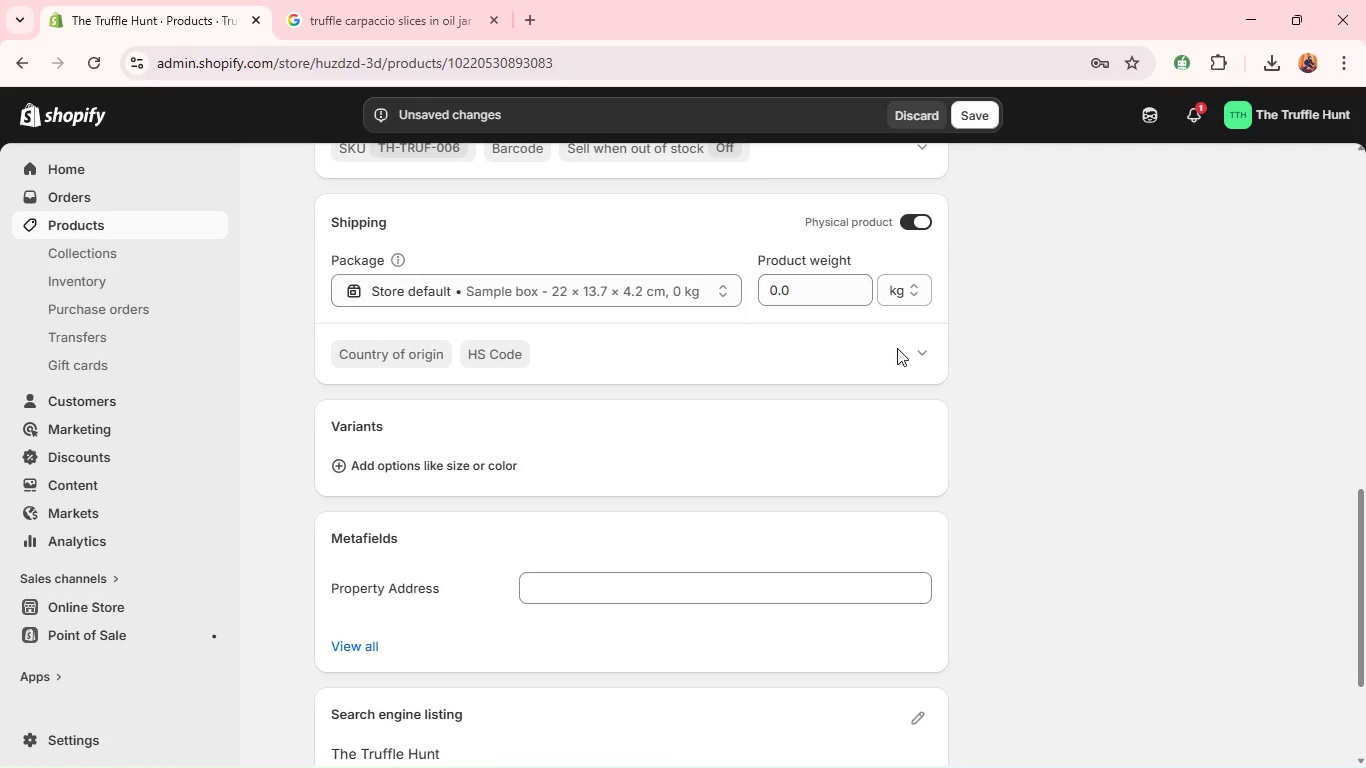 
left_click([919, 519])
 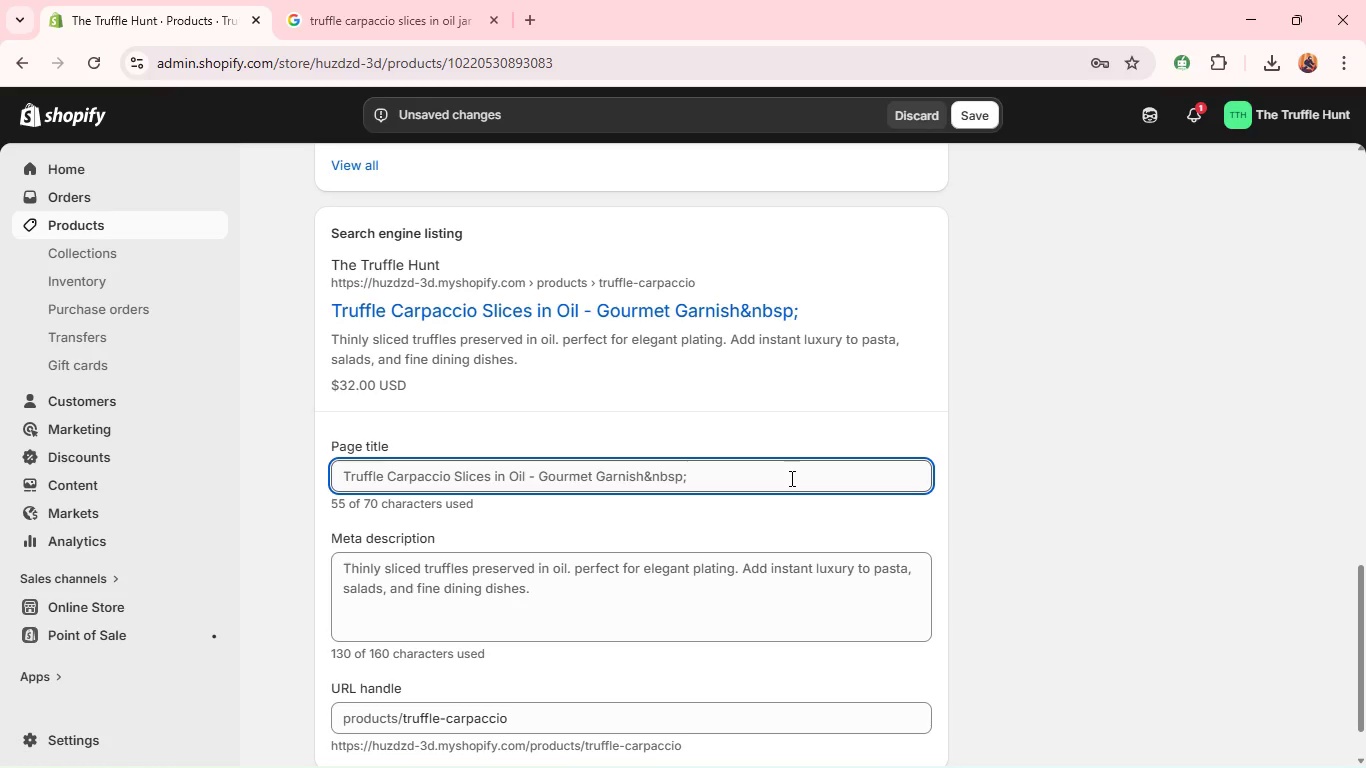 
wait(12.17)
 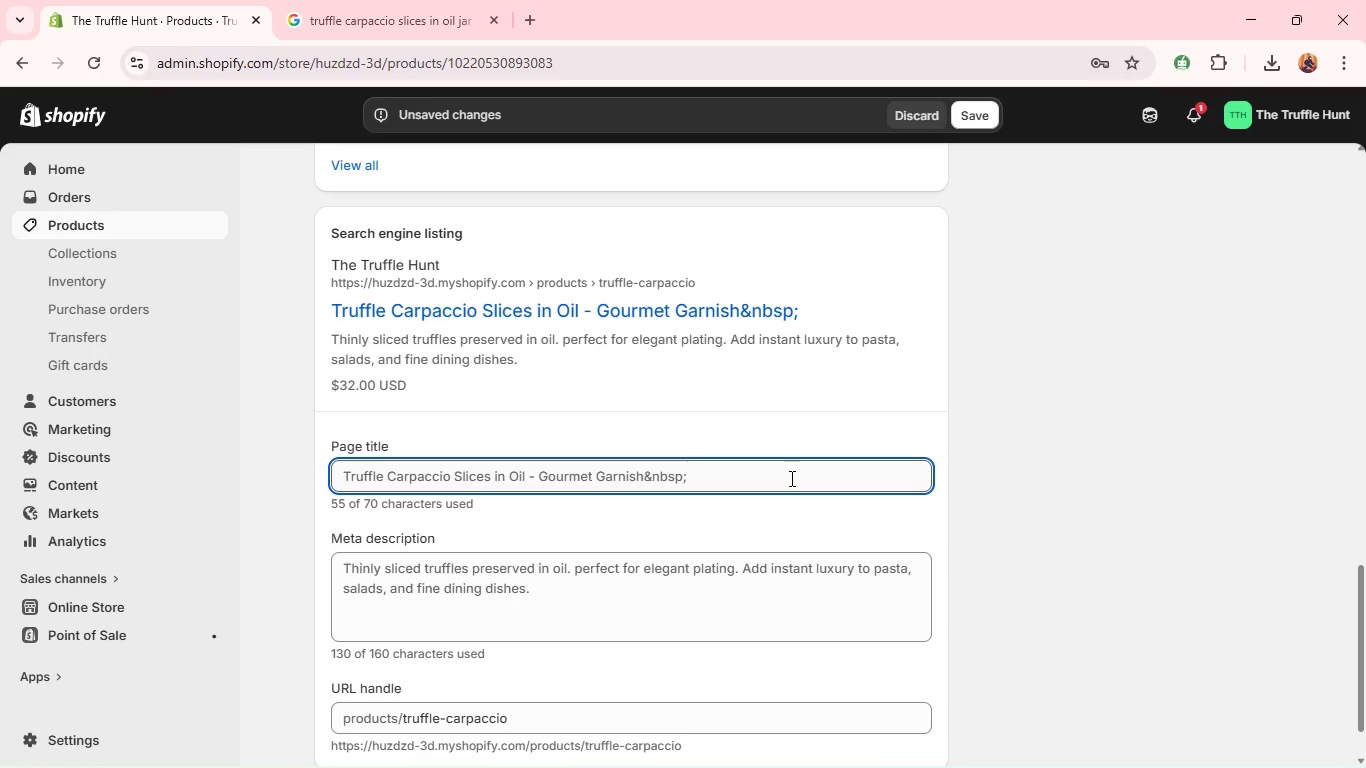 
double_click([790, 478])
 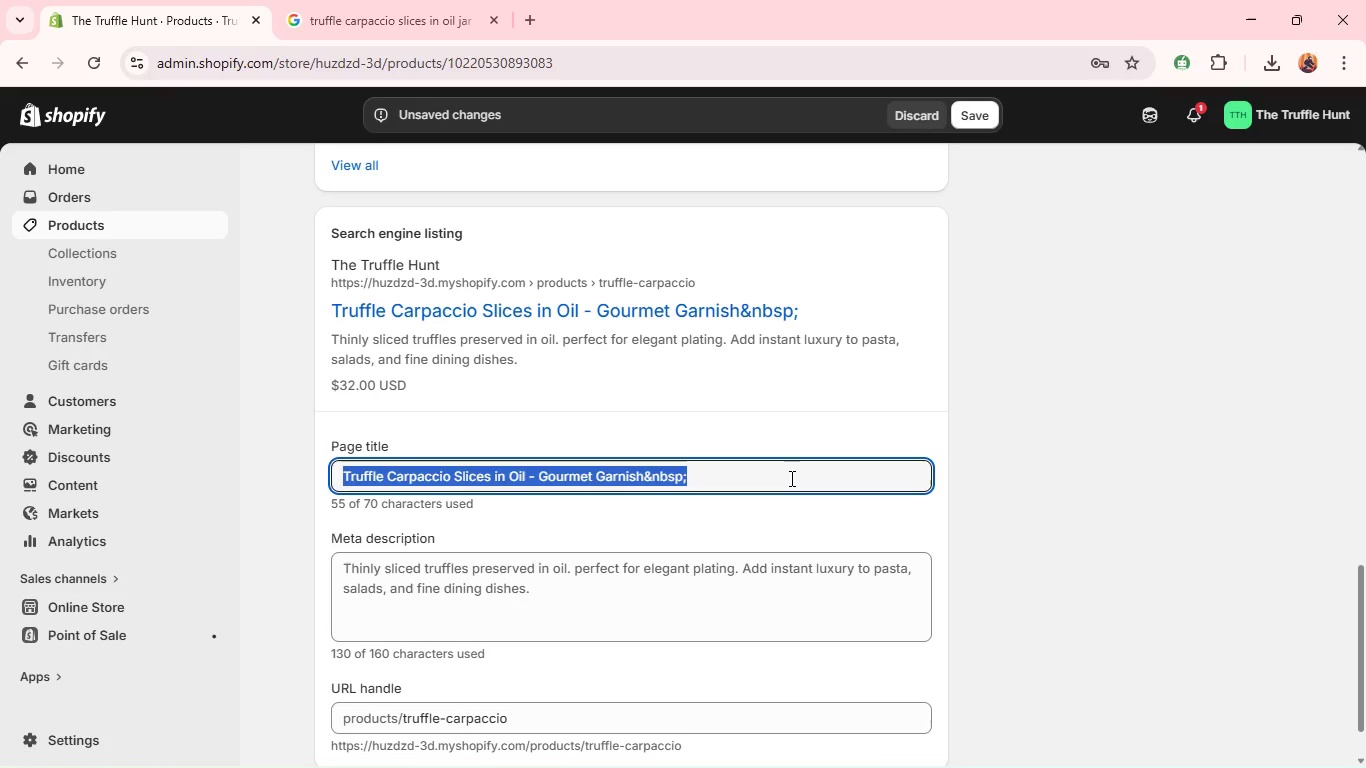 
triple_click([790, 478])
 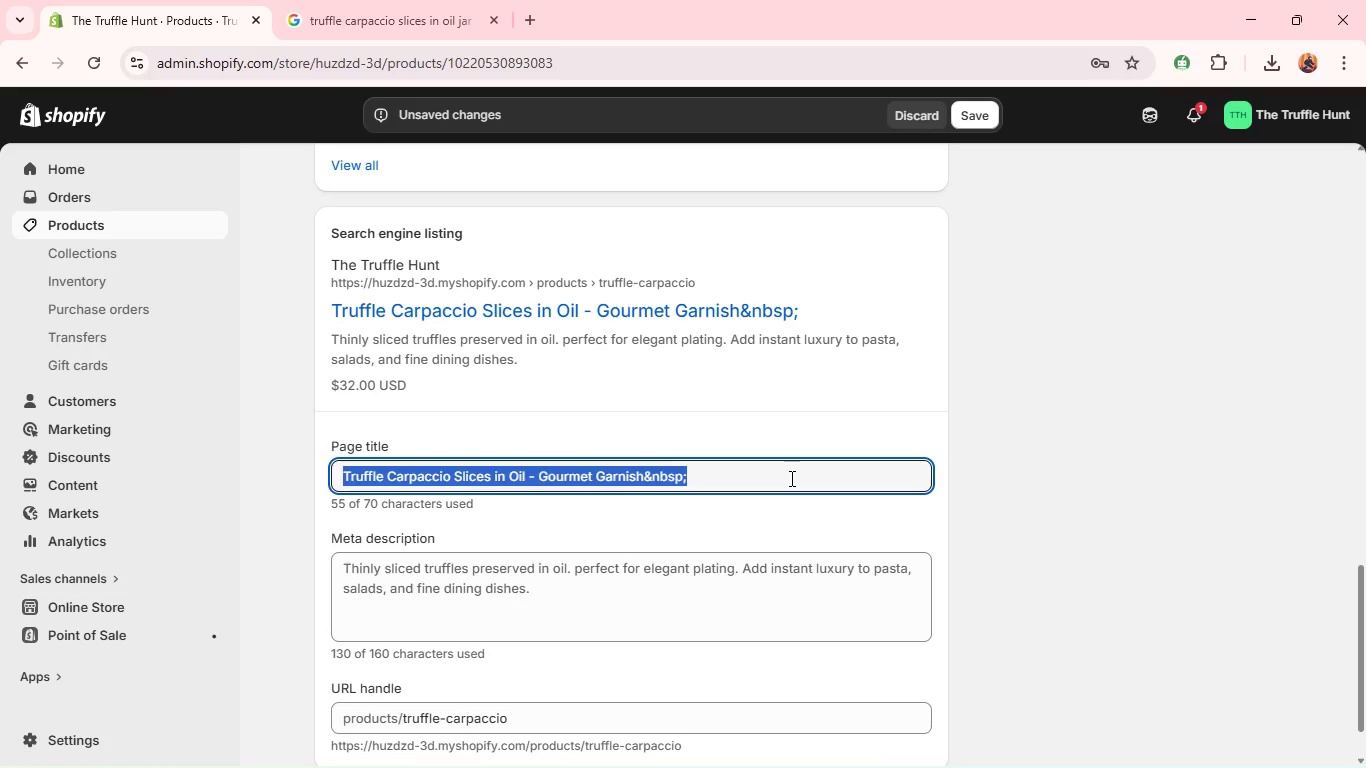 
triple_click([790, 478])
 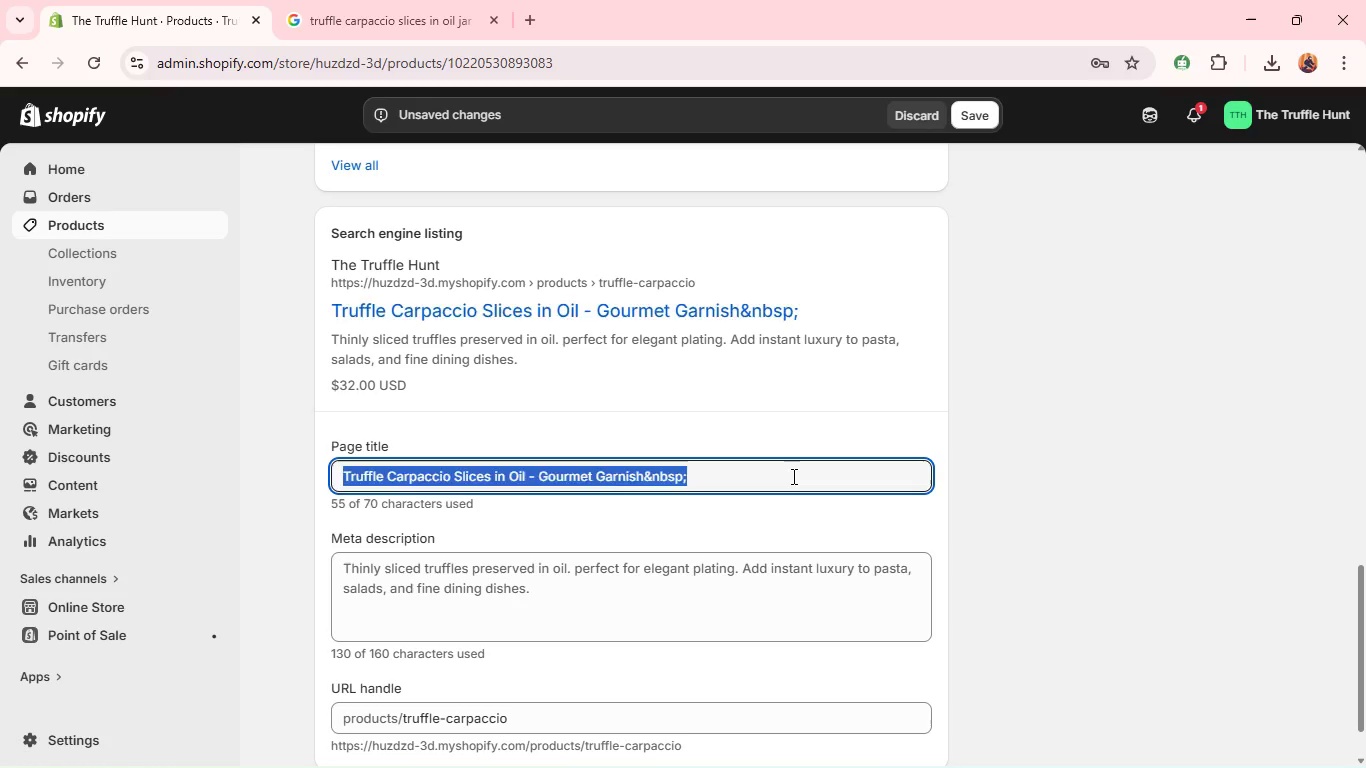 
type(Truddl)
key(Backspace)
key(Backspace)
key(Backspace)
type(ffke)
key(Backspace)
key(Backspace)
type(le Carpaccio - )
 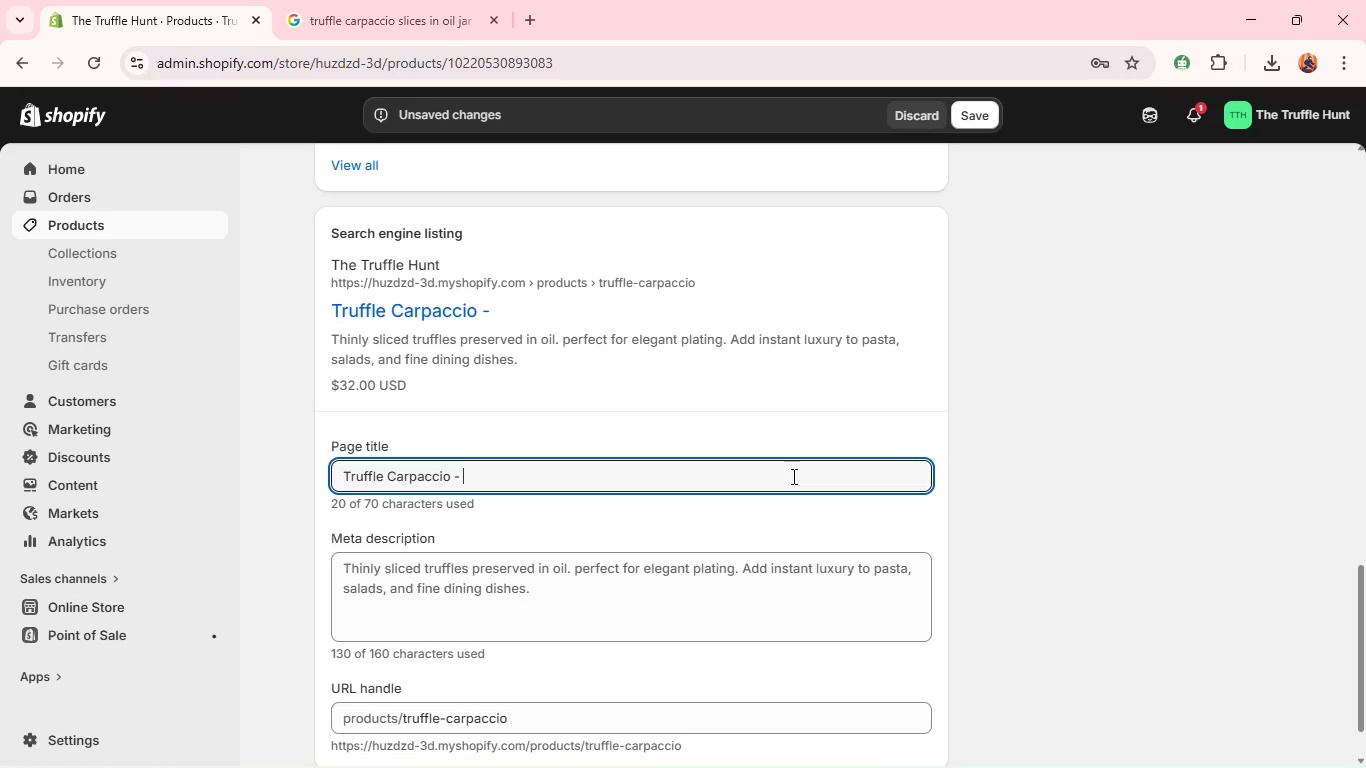 
type(Sli)
 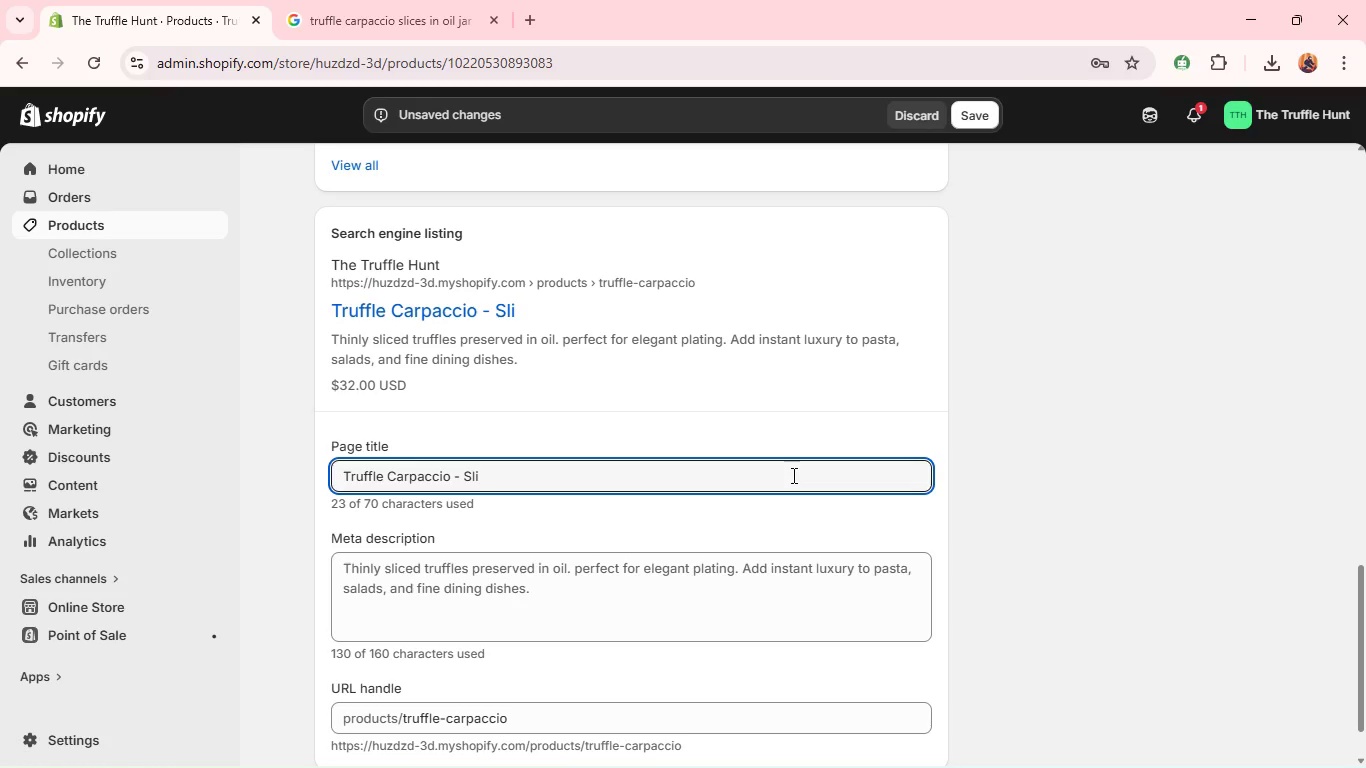 
type(ced Truffles in Oil )
 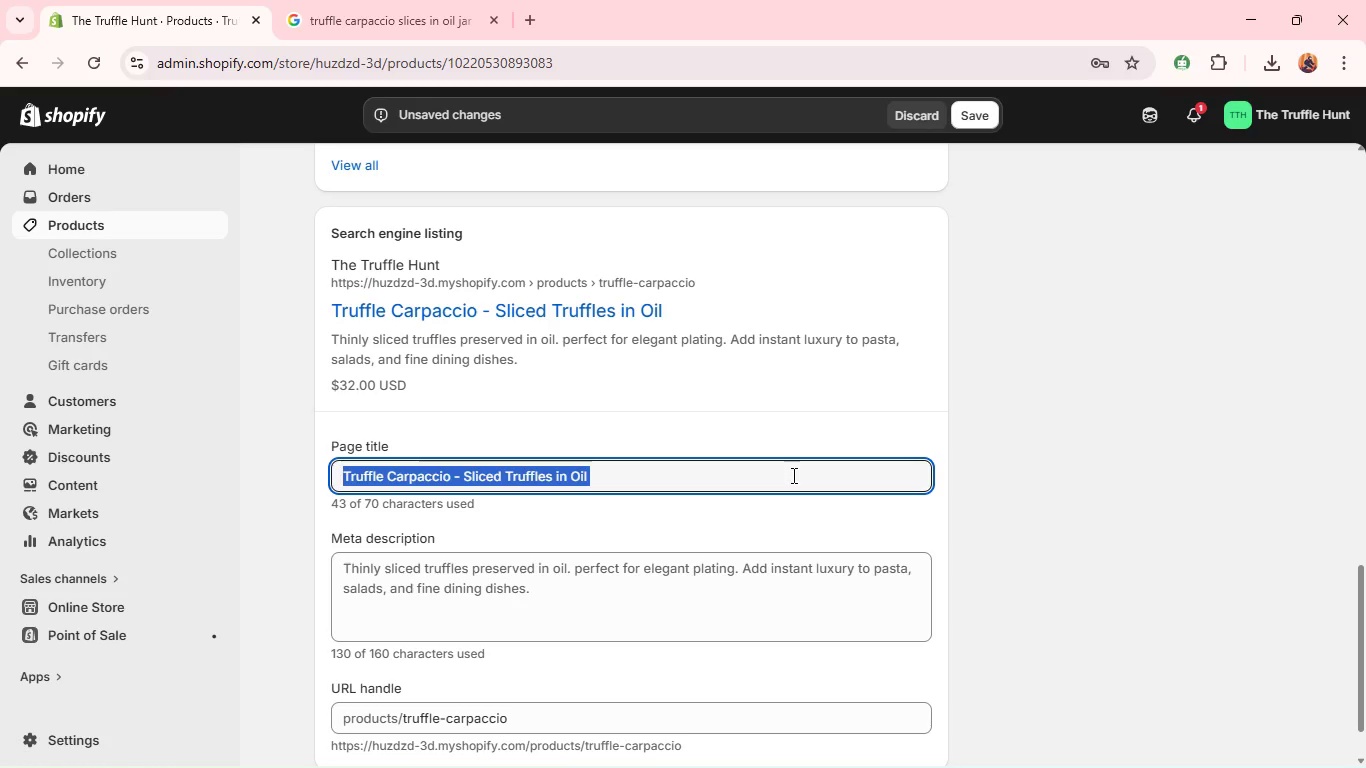 
key(Control+A)
 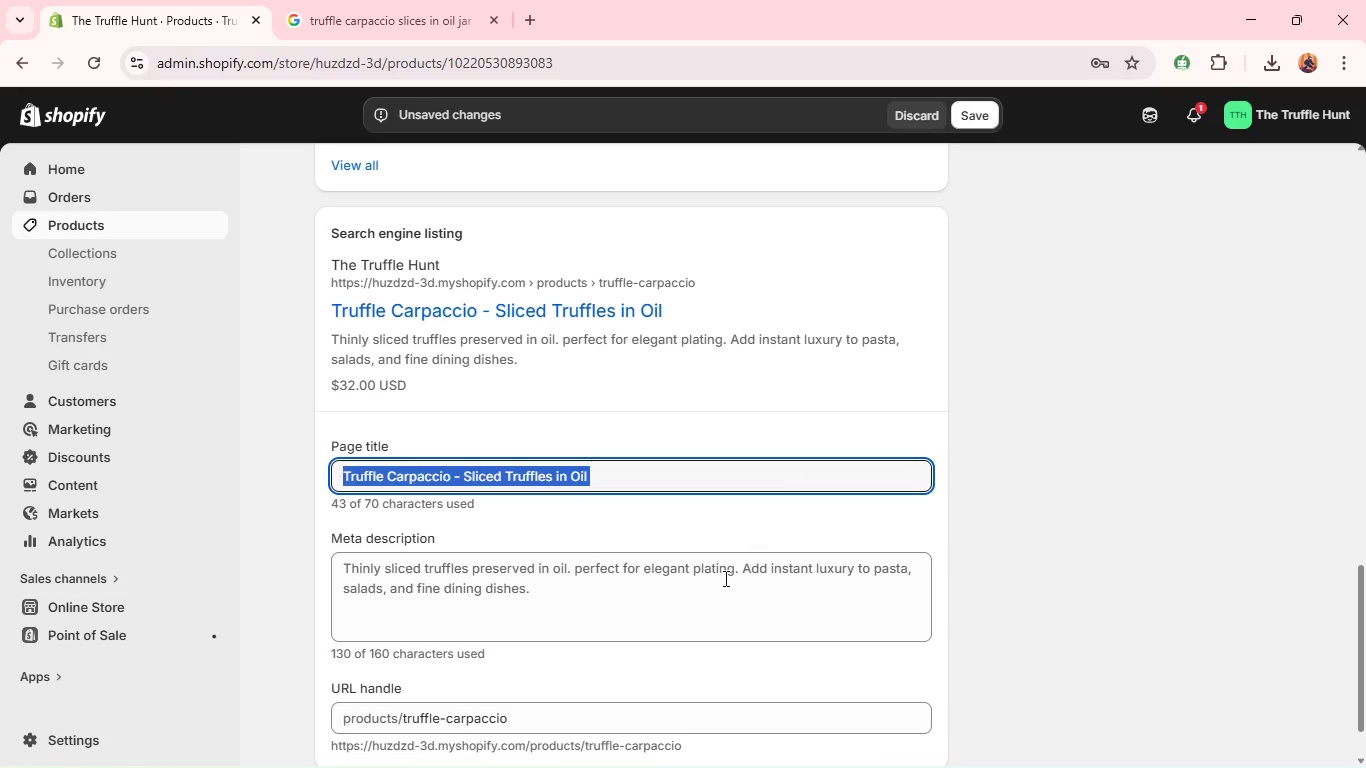 
key(Control+C)
 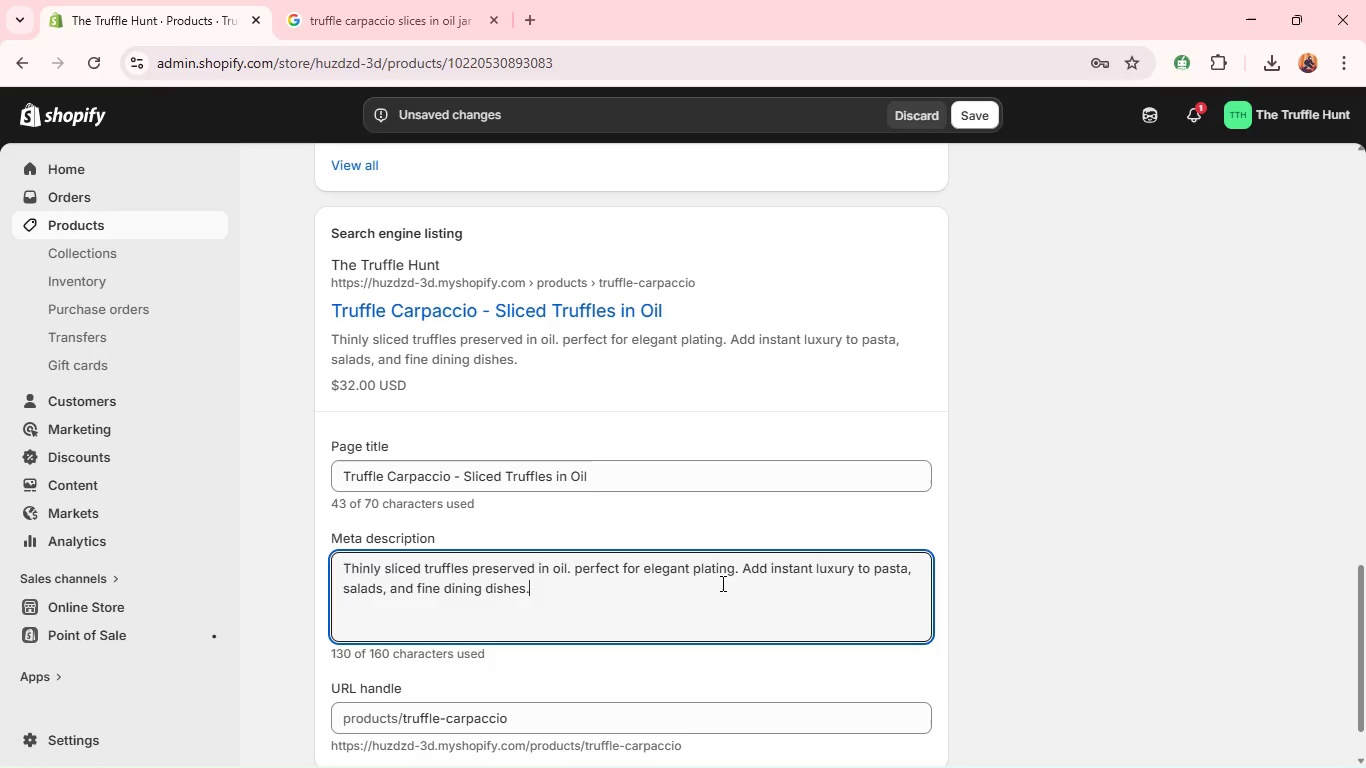 
left_click([721, 583])
 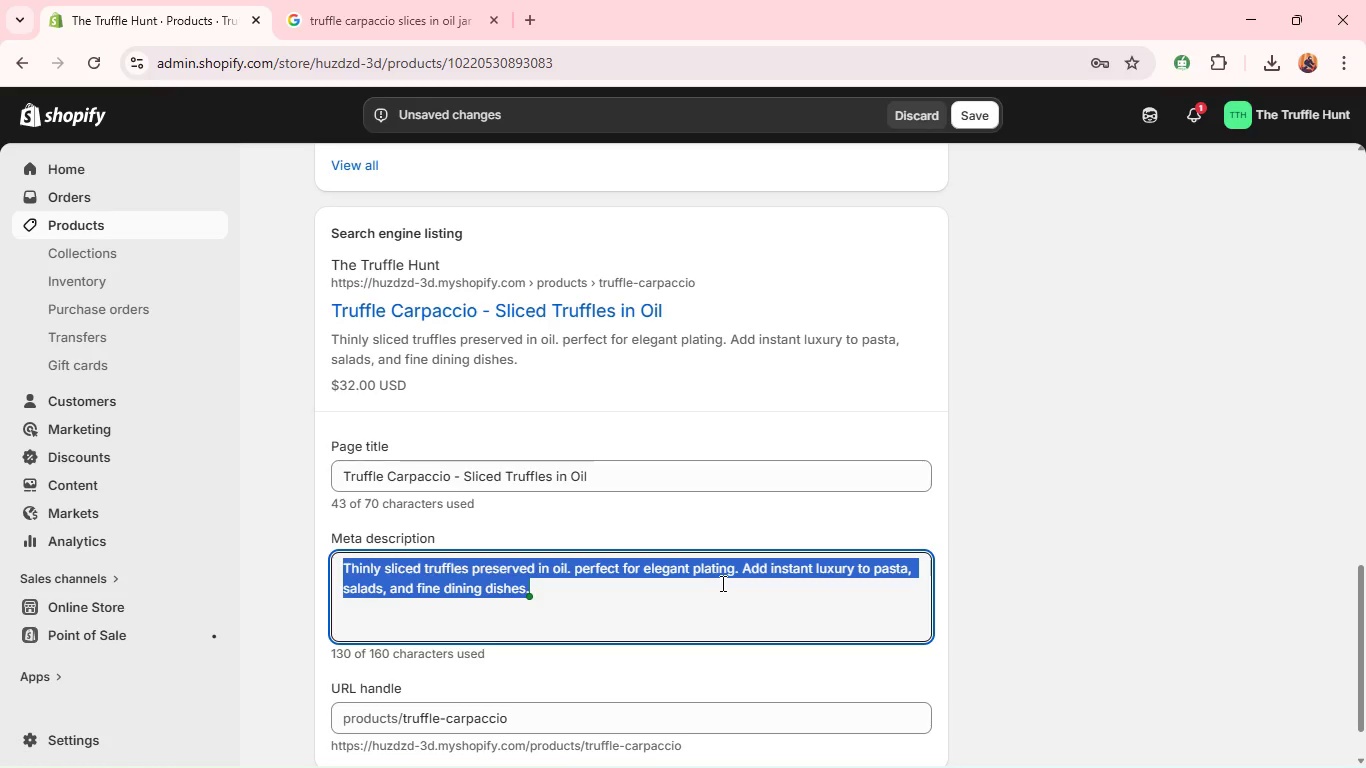 
key(Control+A)
 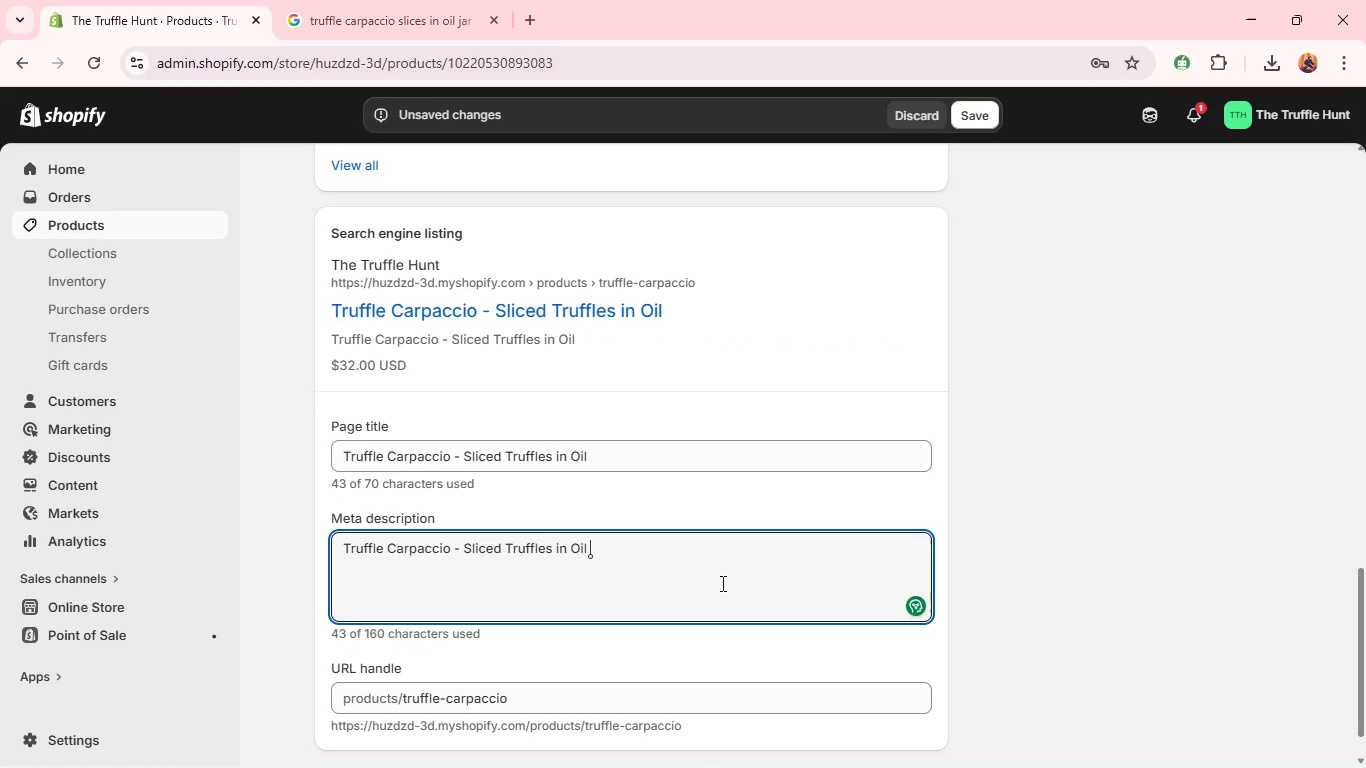 
key(Control+V)
 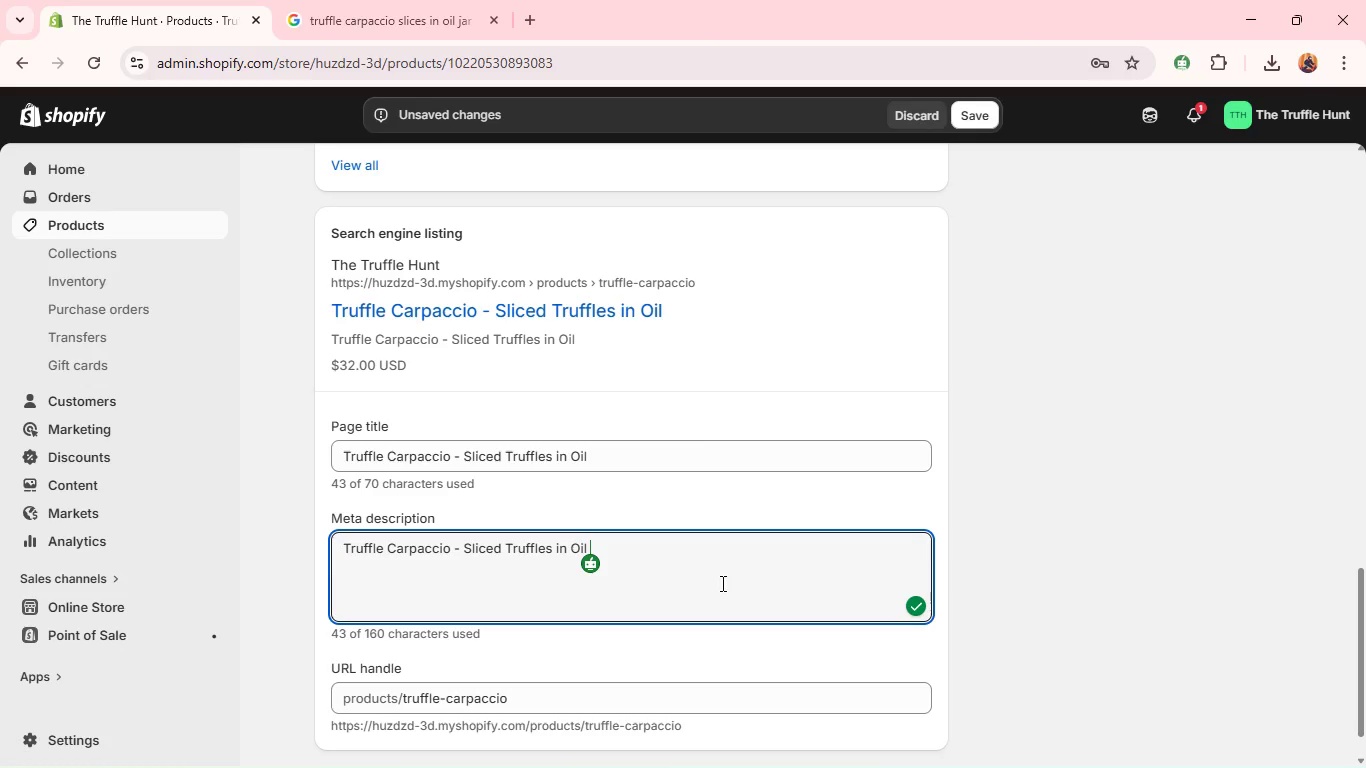 
key(Control+A)
 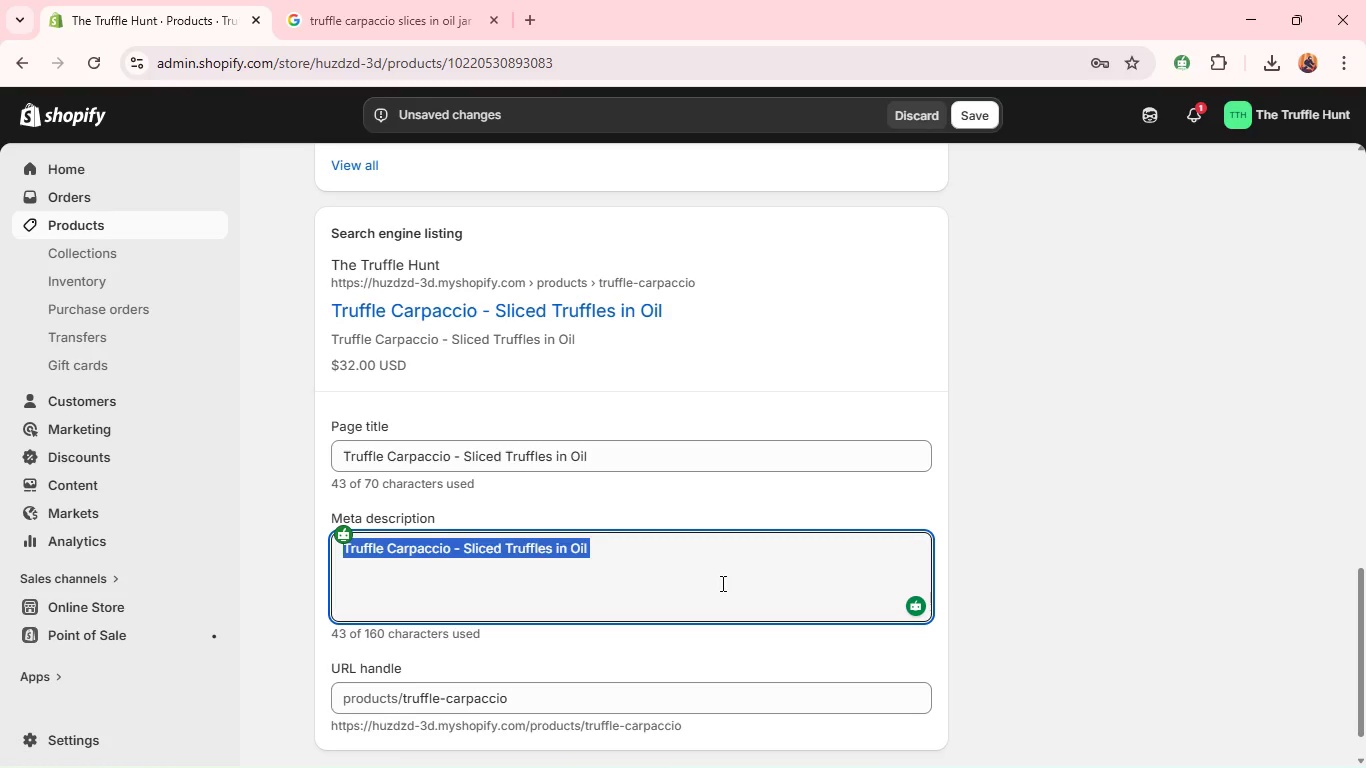 
type(Buy truffle carpaccio slices in oil. Perfect gourment )
key(Backspace)
key(Backspace)
key(Backspace)
type(t f)
key(Backspace)
type(garnis)
 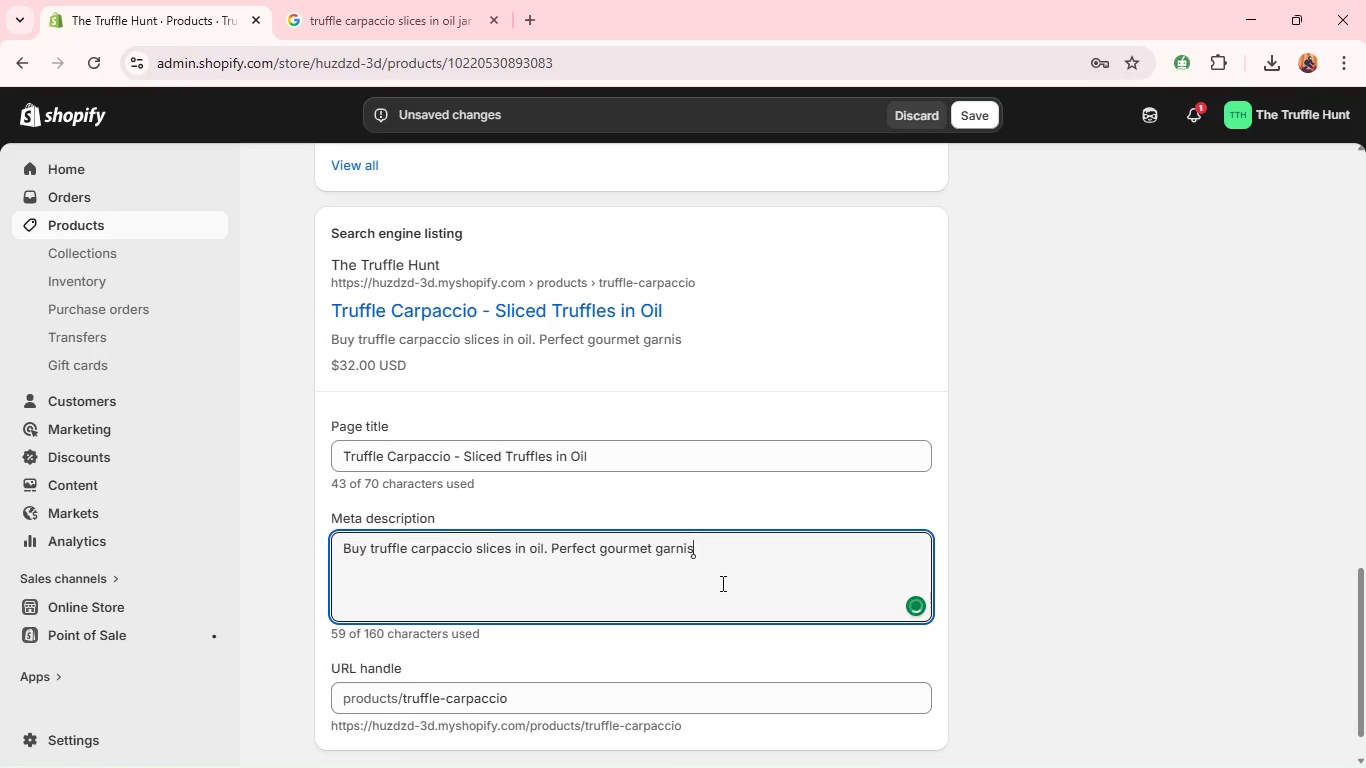 
key(H)
 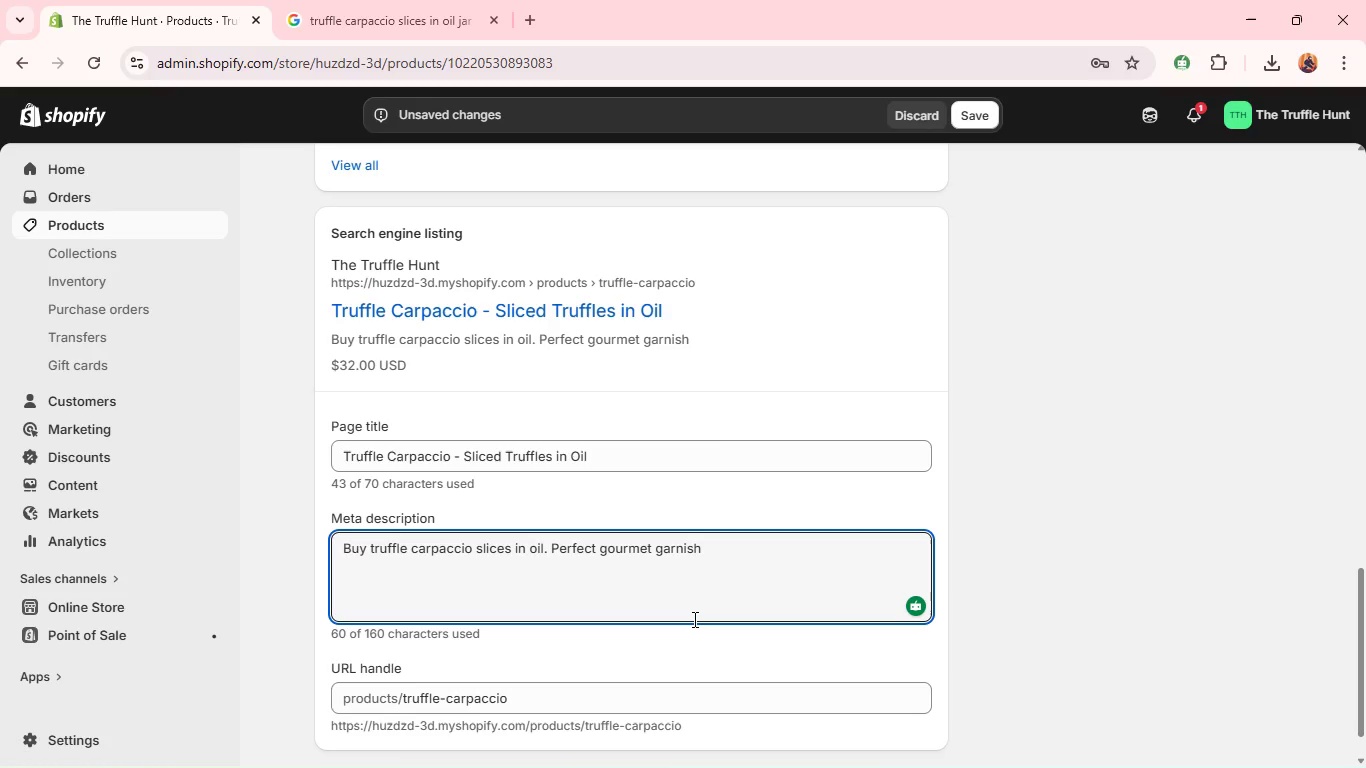 
wait(35.3)
 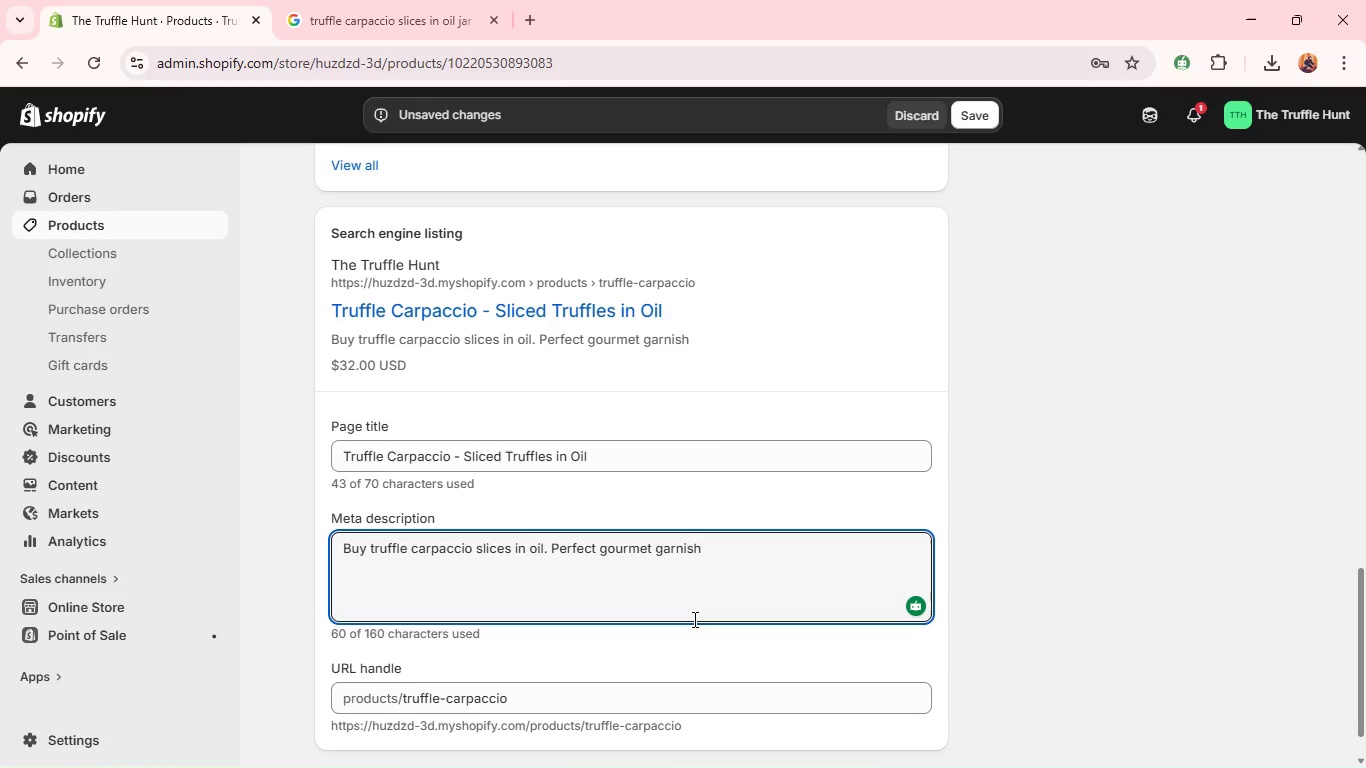 
key(Space)
 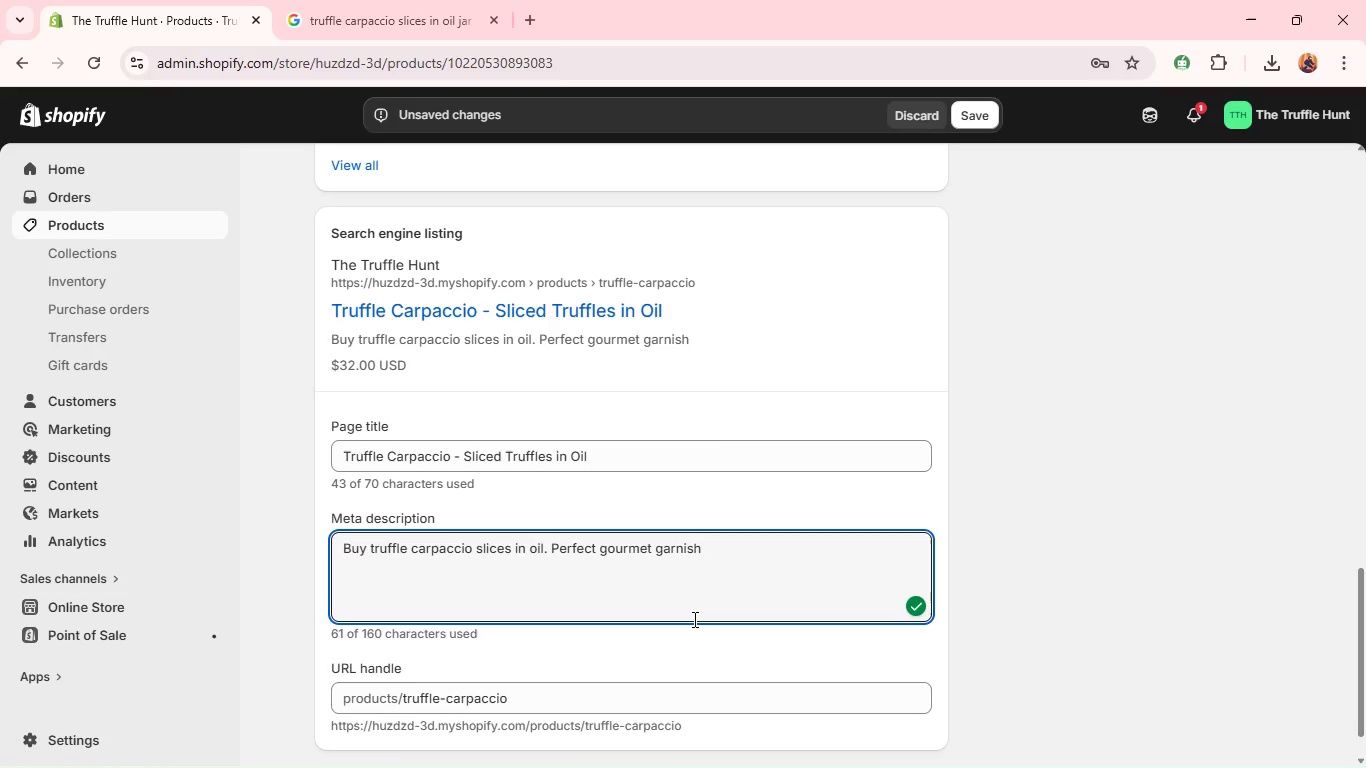 
type(for )
 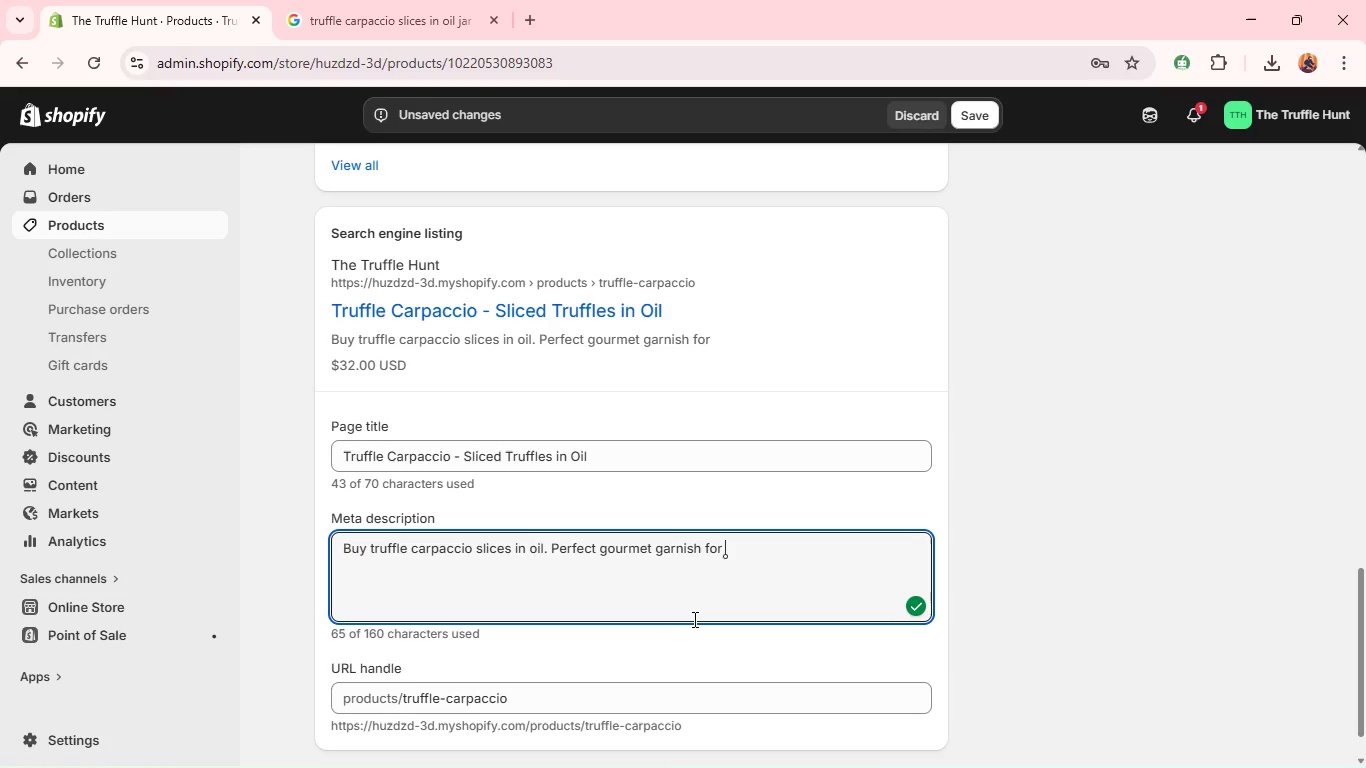 
wait(5.27)
 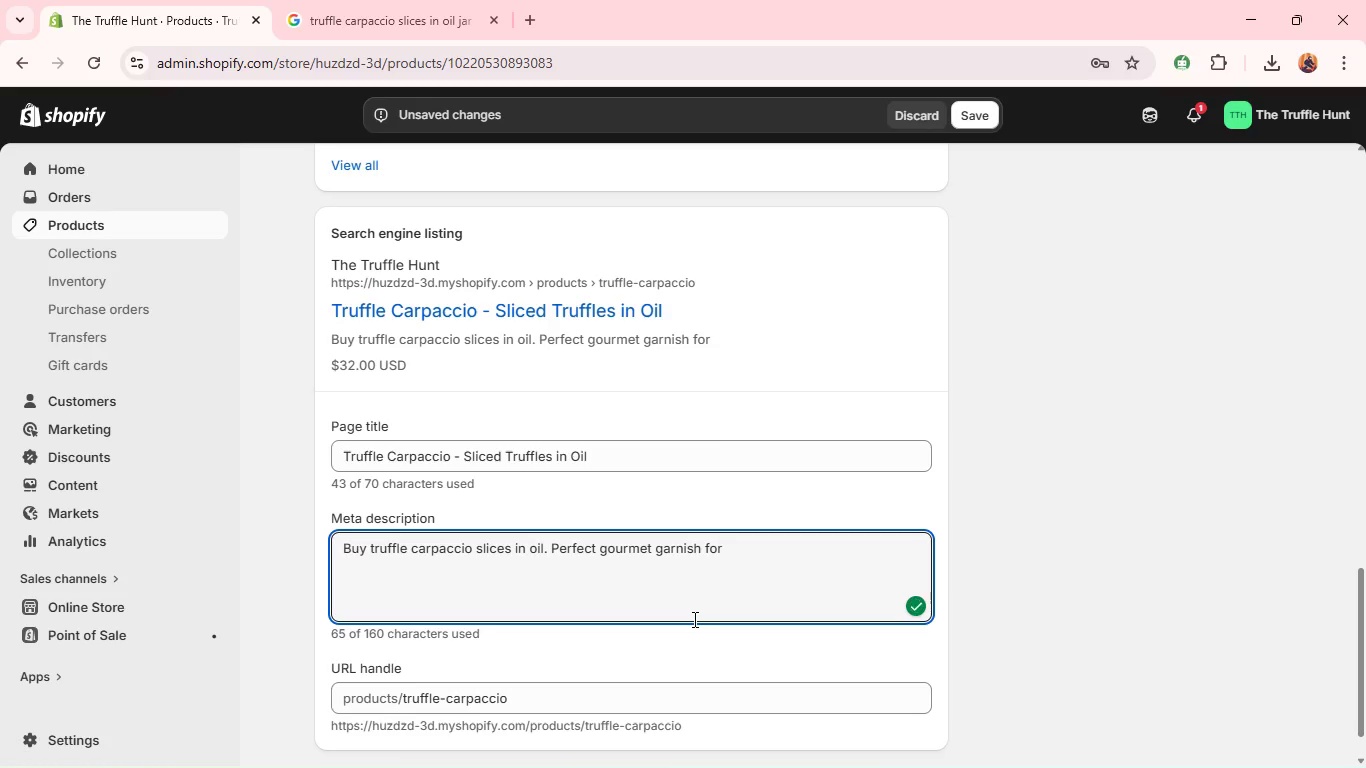 
type(pasta )
key(Backspace)
type(, salads & fine dining dishes. )
 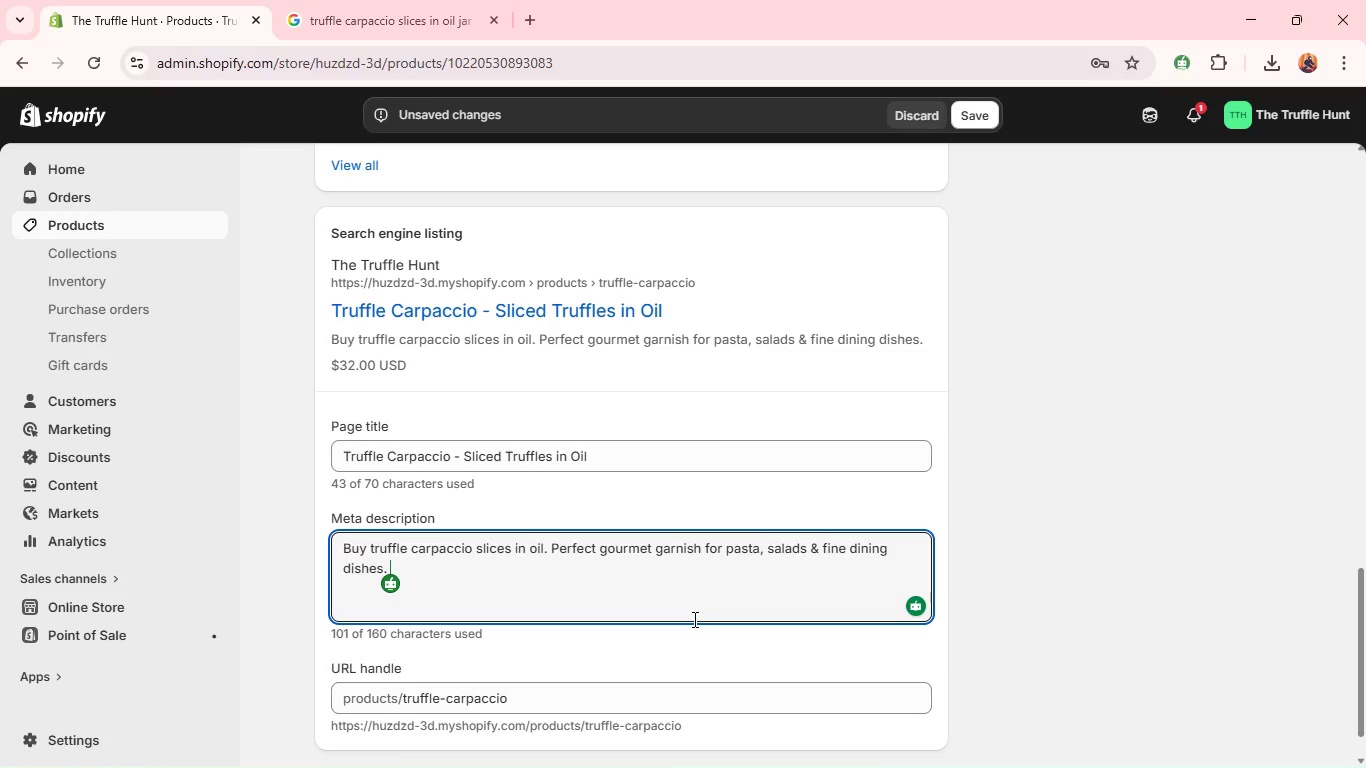 
wait(22.2)
 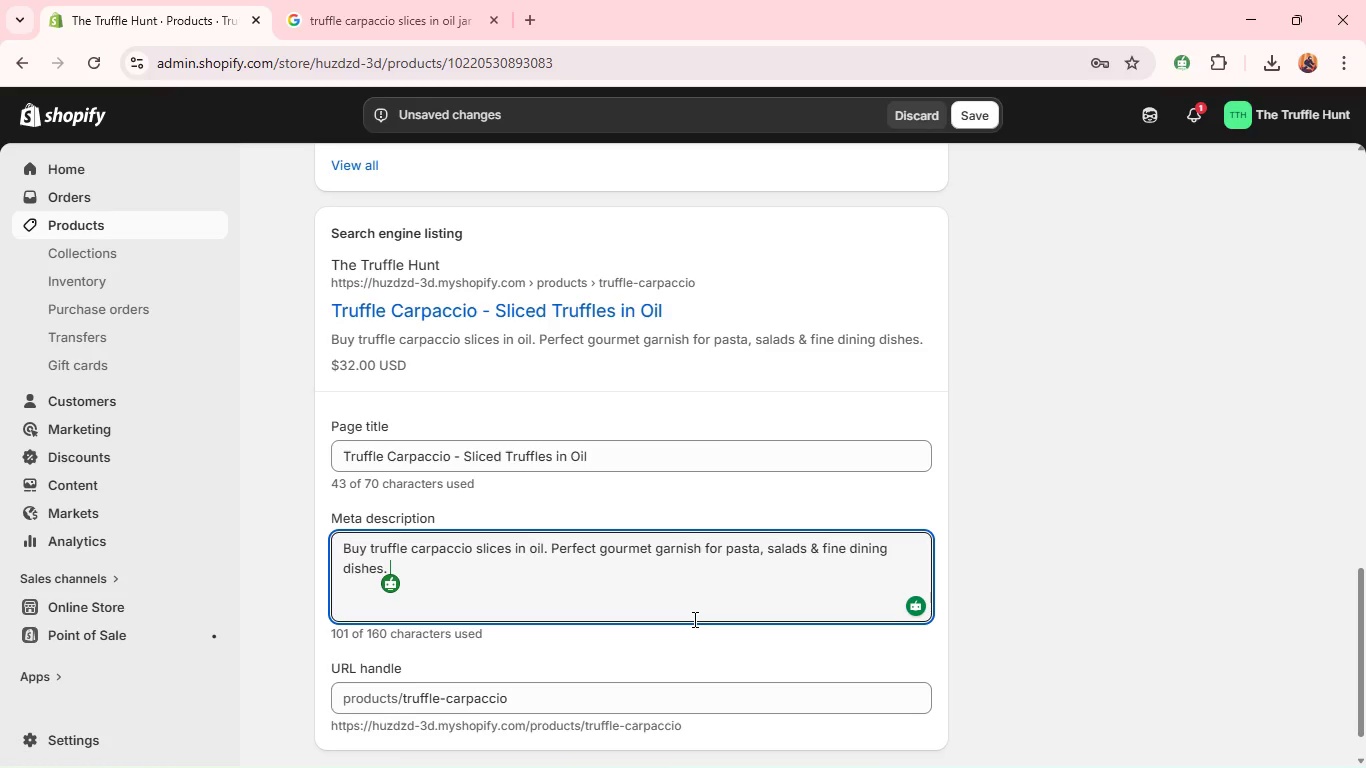 
left_click([715, 703])
 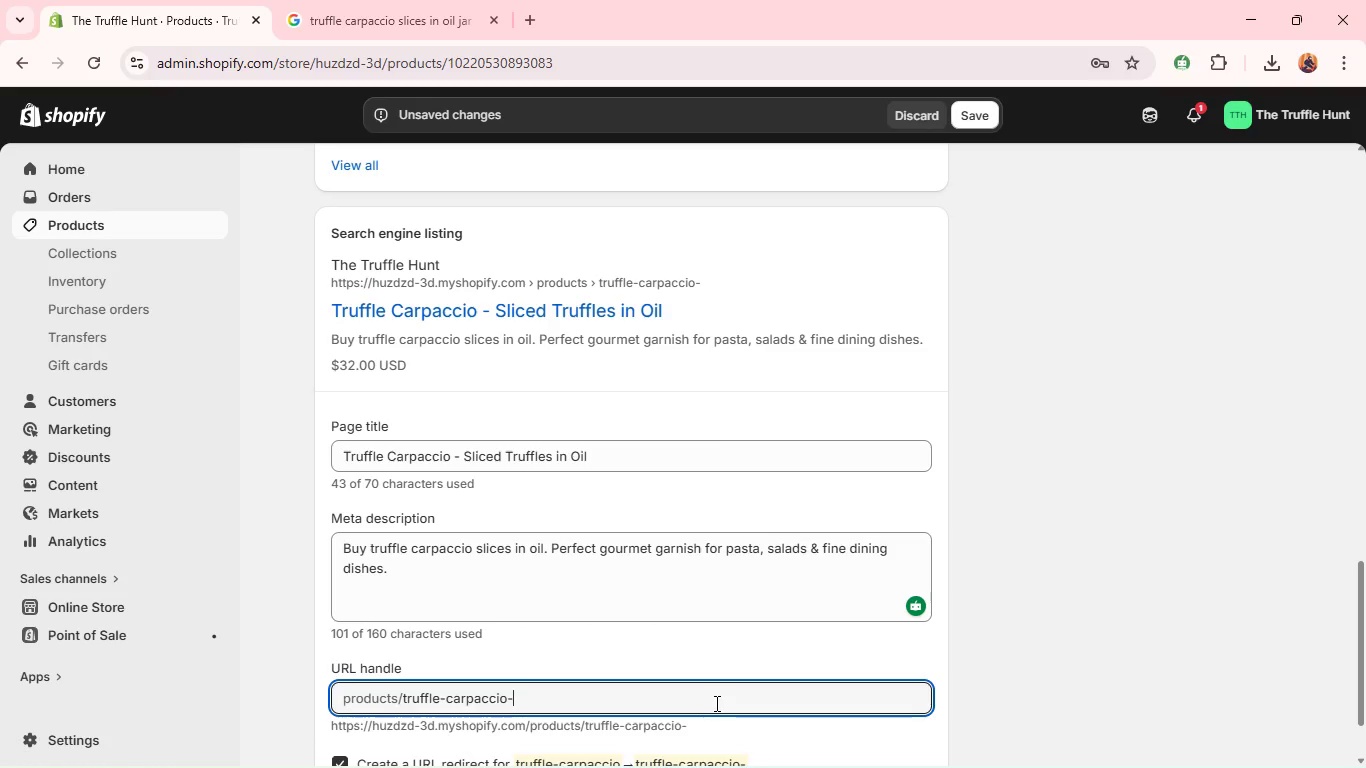 
type(-slices)
 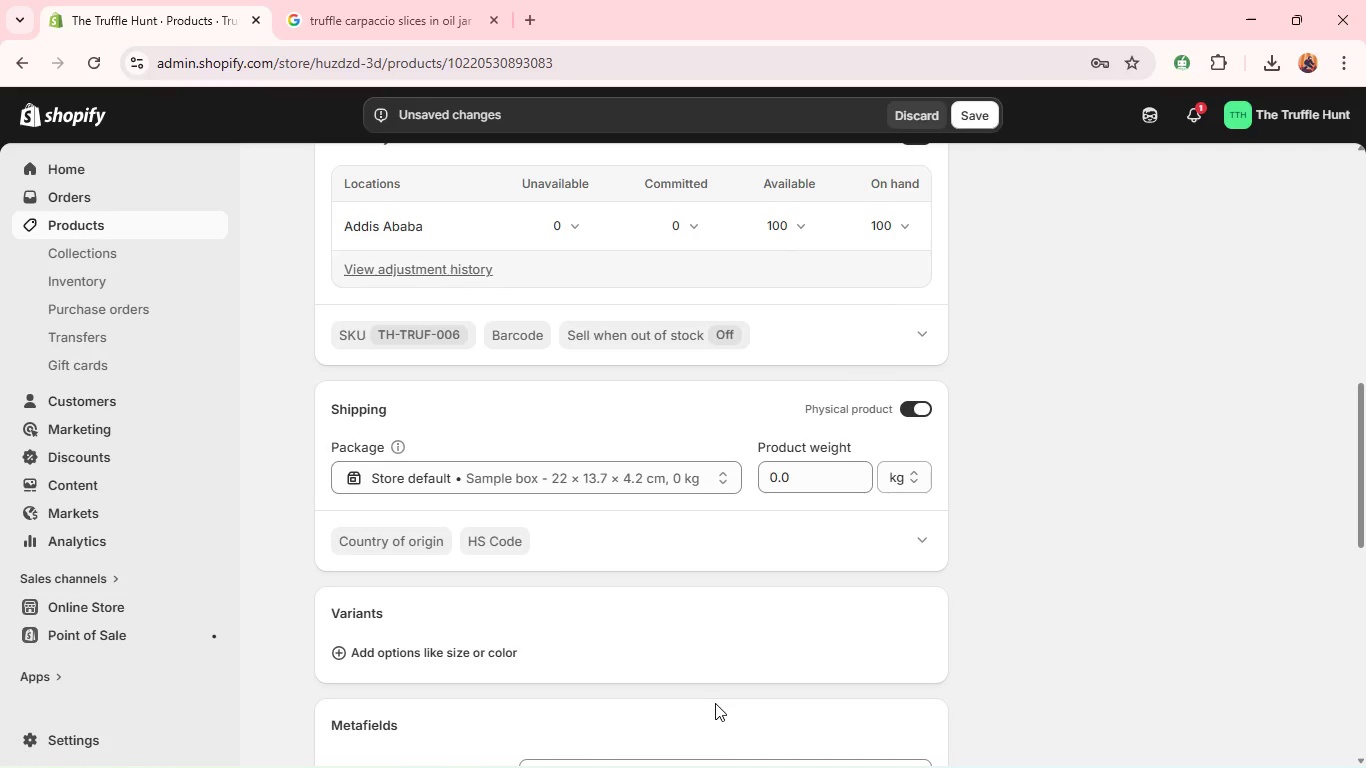 
wait(23.89)
 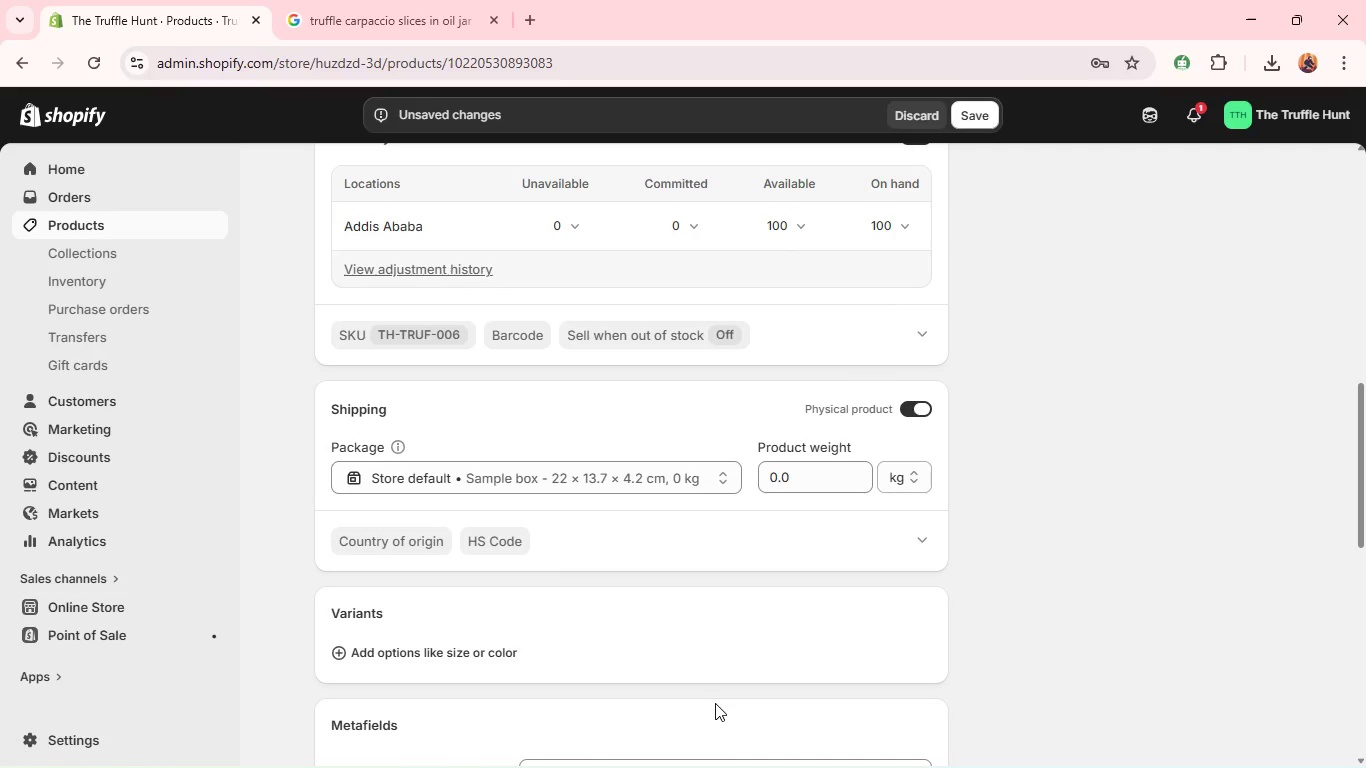 
left_click([1027, 317])
 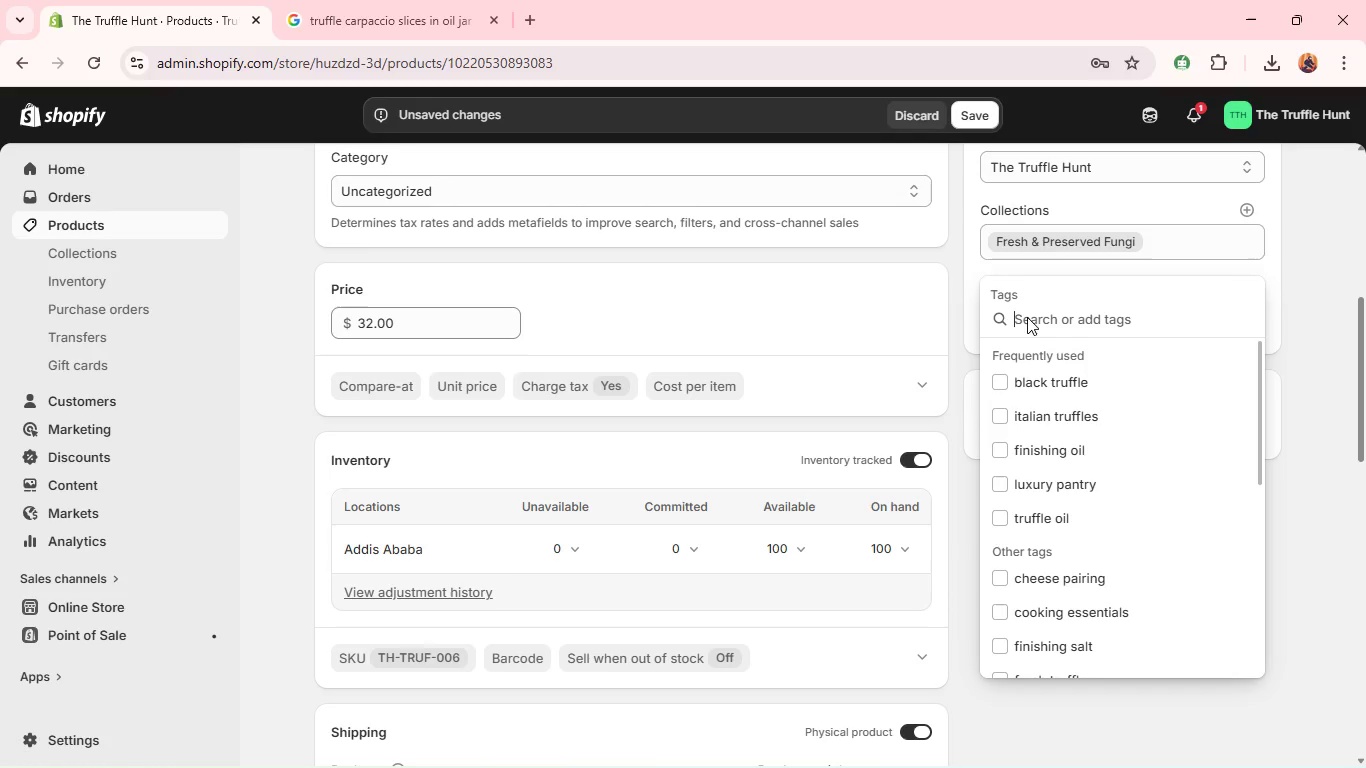 
wait(11.16)
 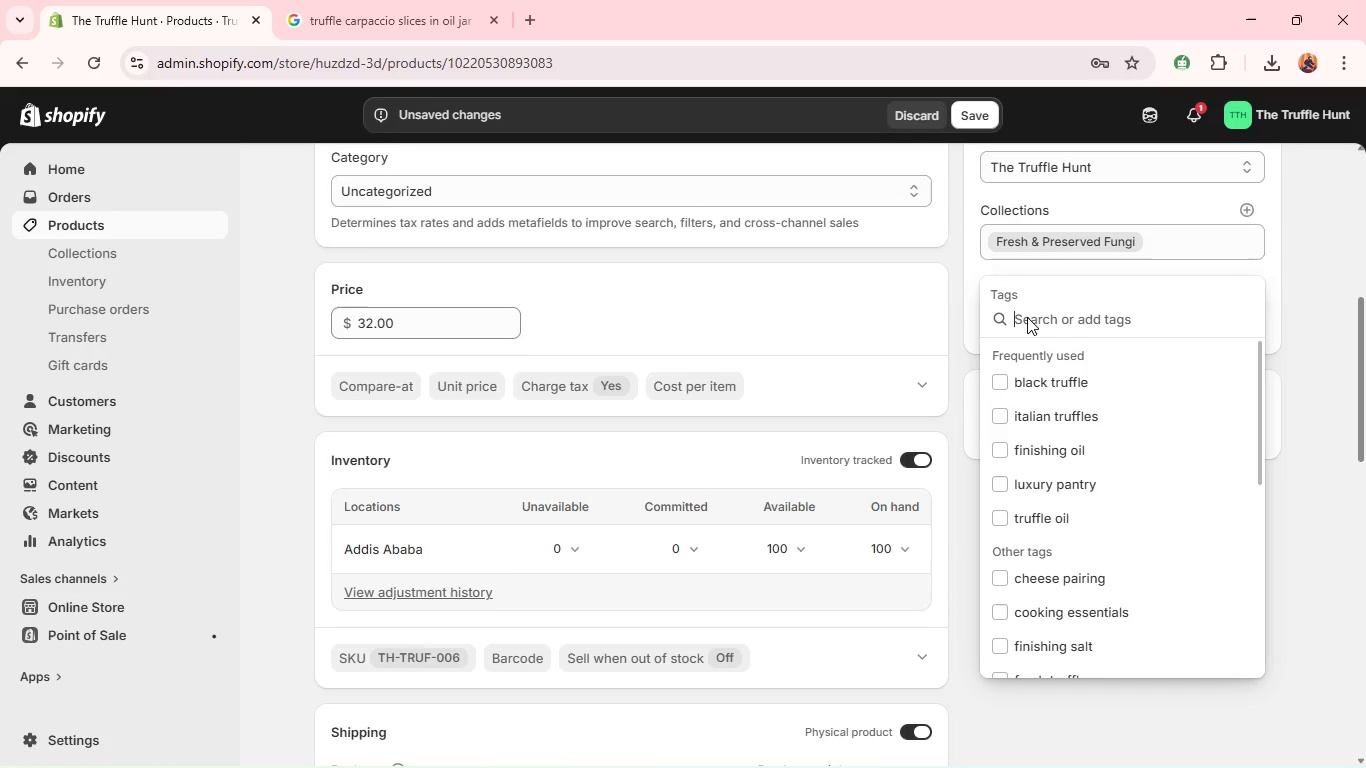 
type(truff)
 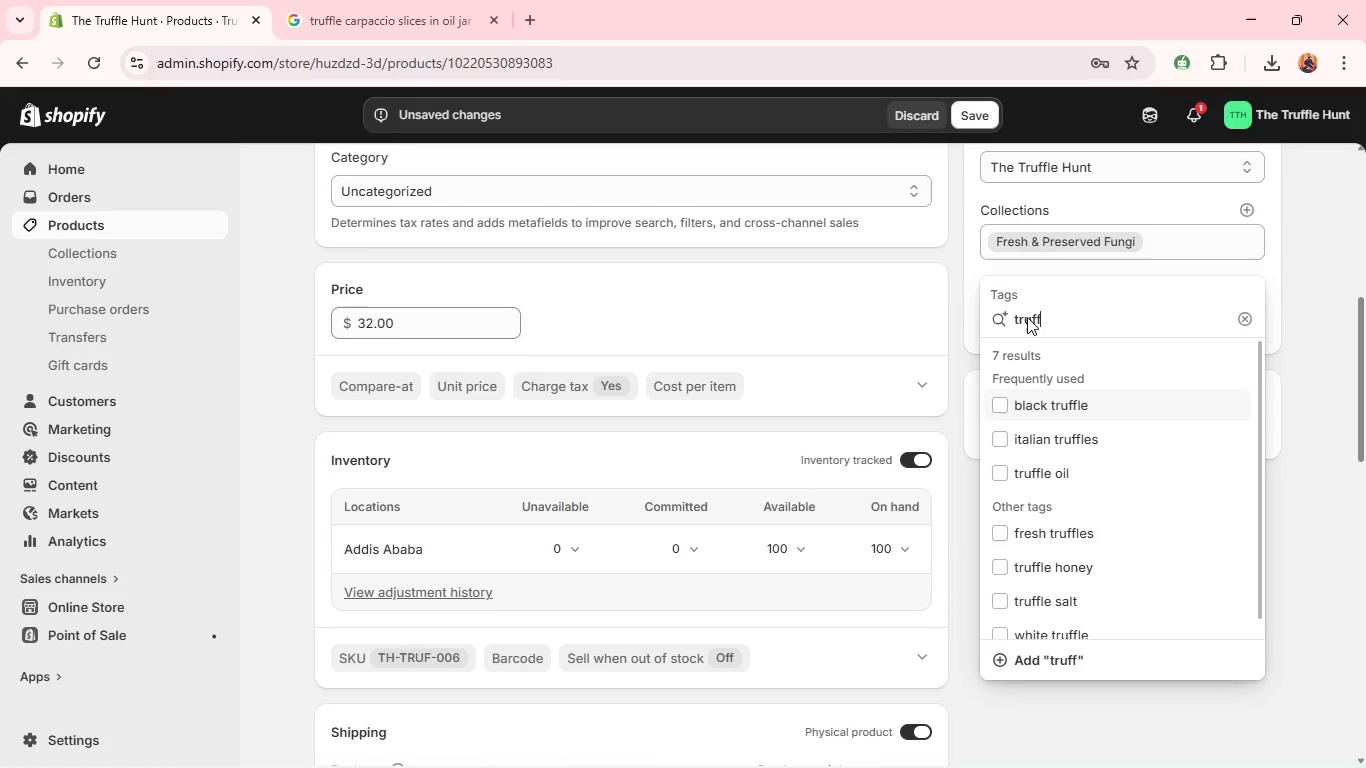 
wait(6.47)
 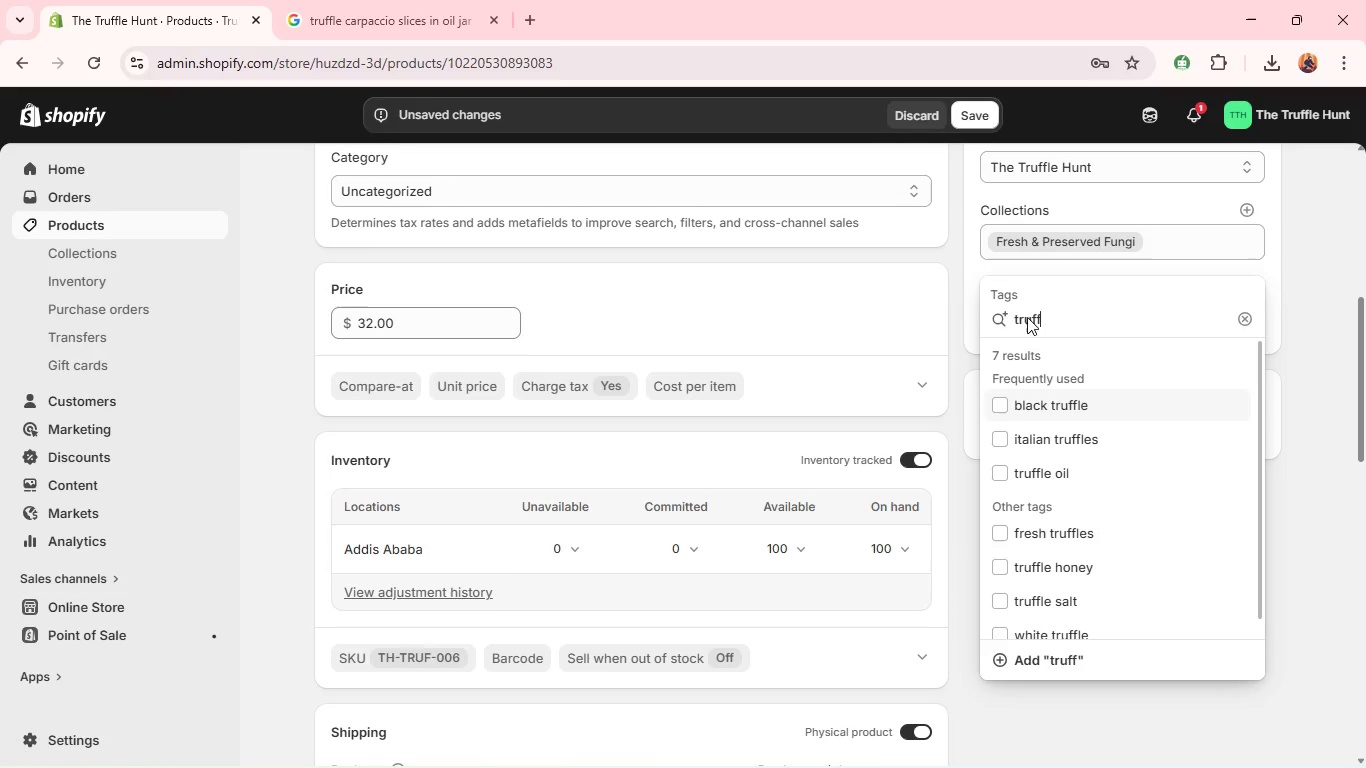 
type(le slices)
 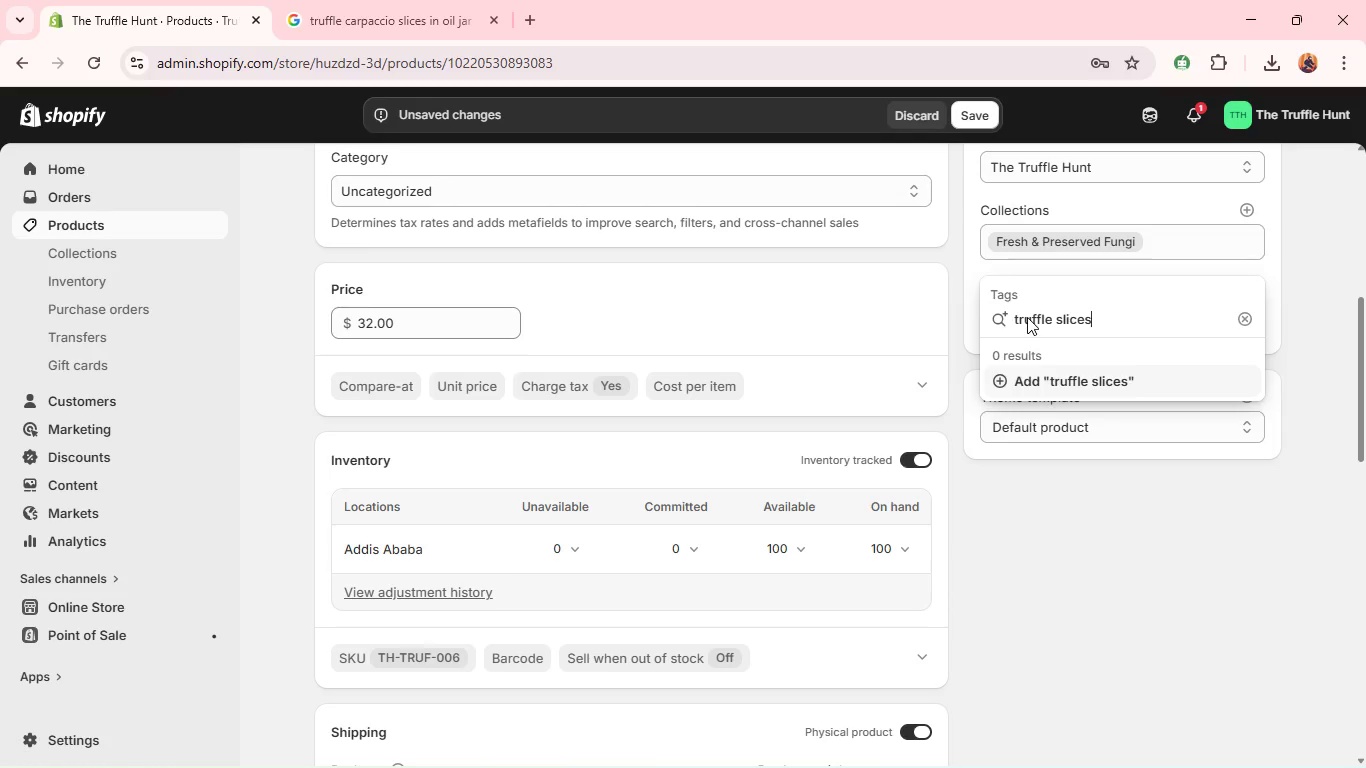 
key(Enter)
 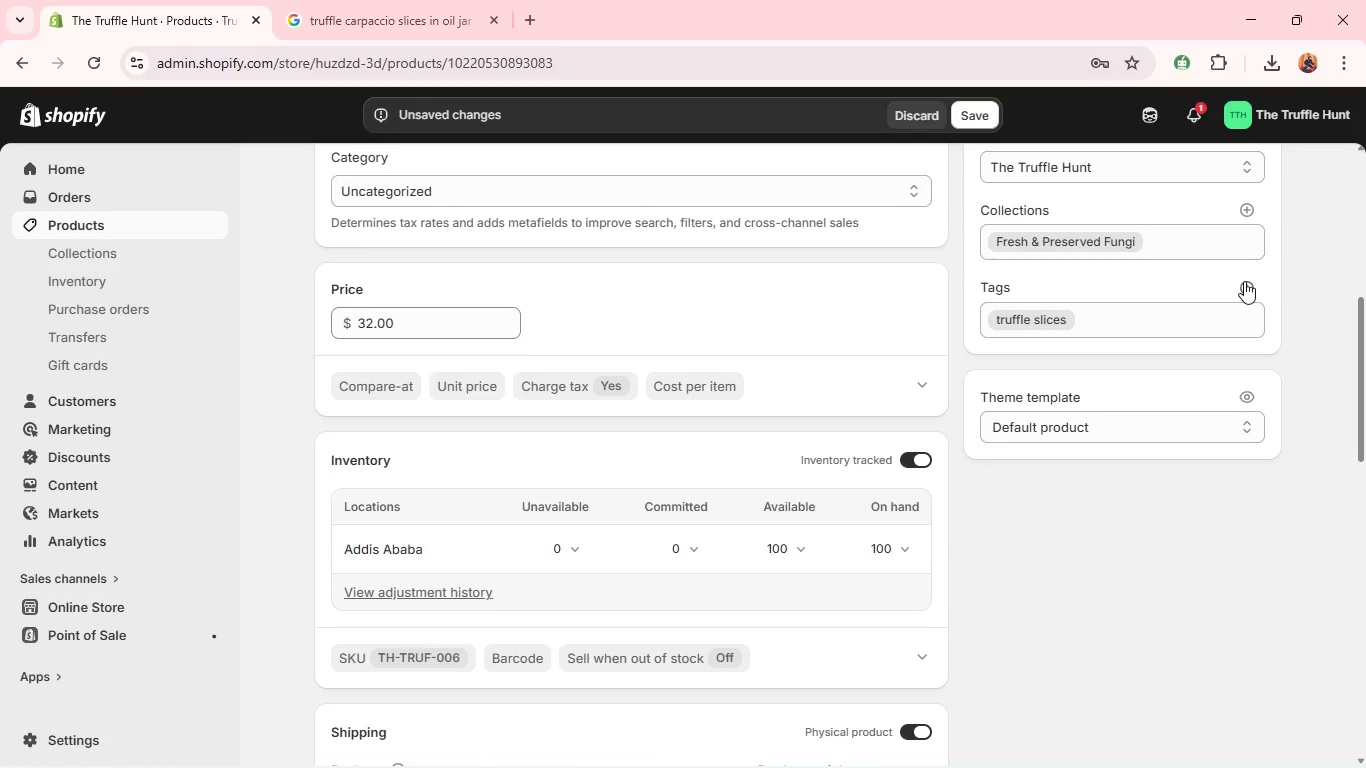 
wait(7.55)
 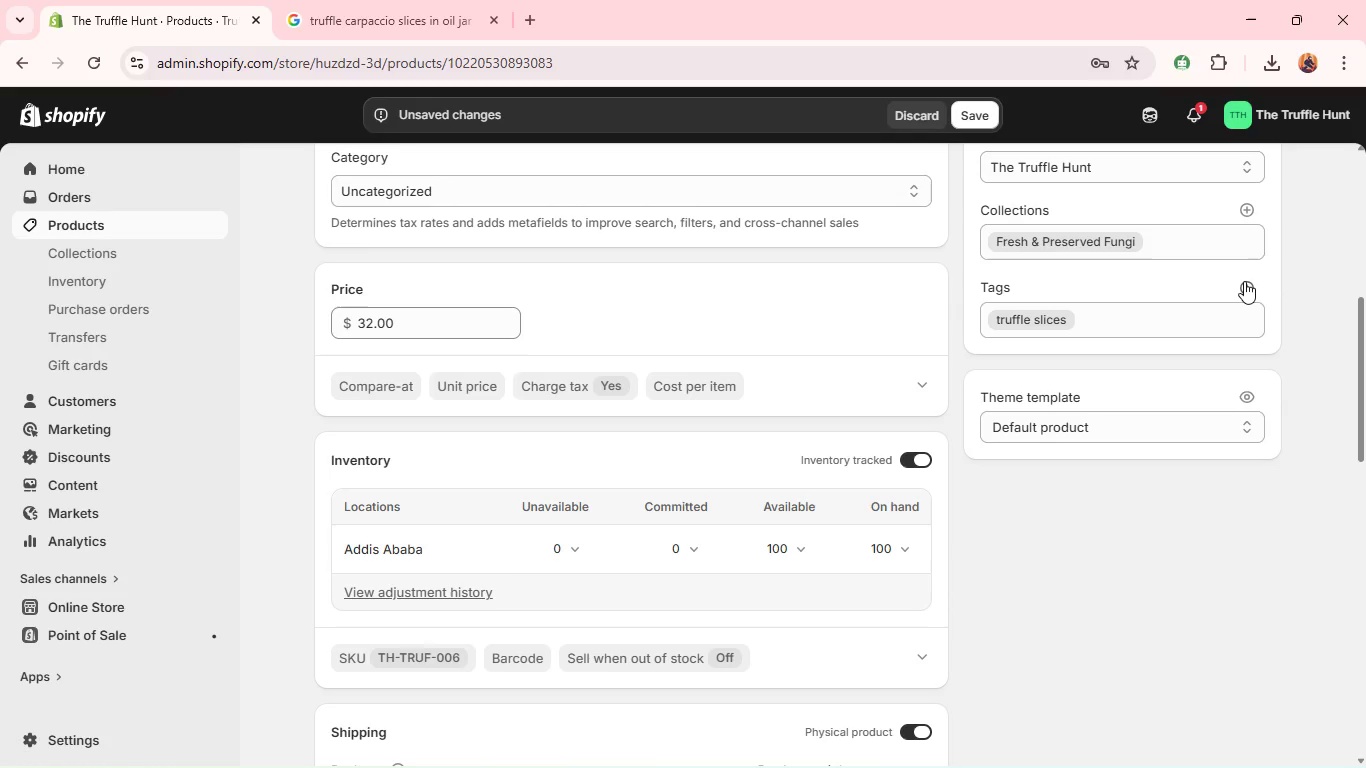 
left_click([1246, 279])
 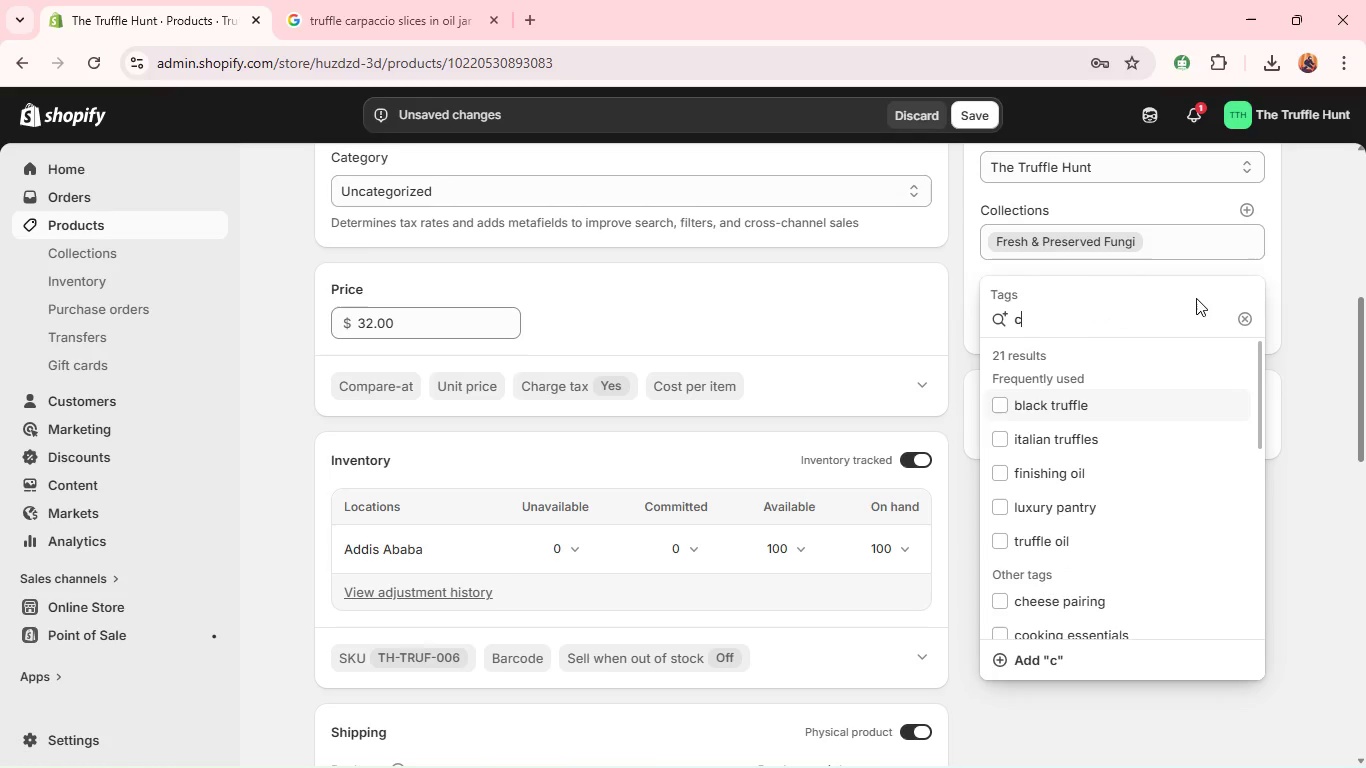 
type(carpaccio)
 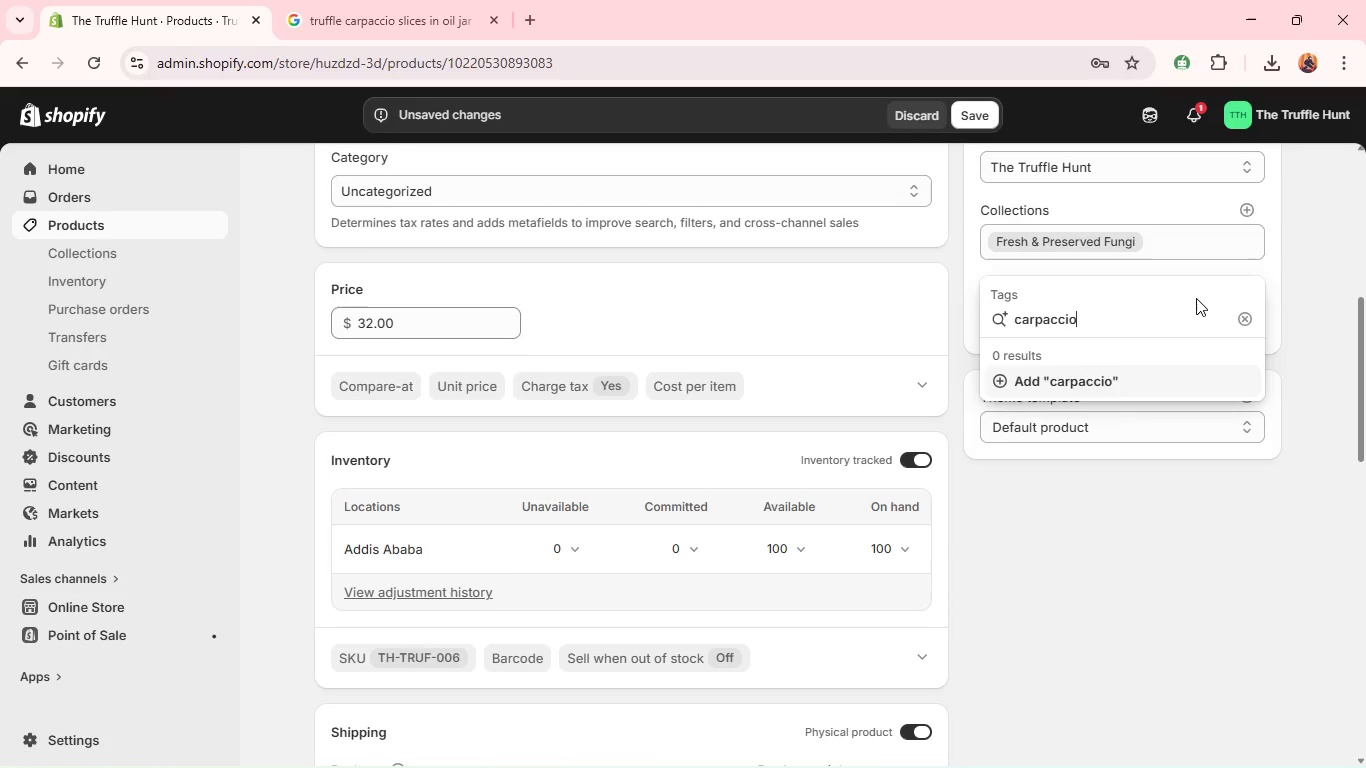 
key(Enter)
 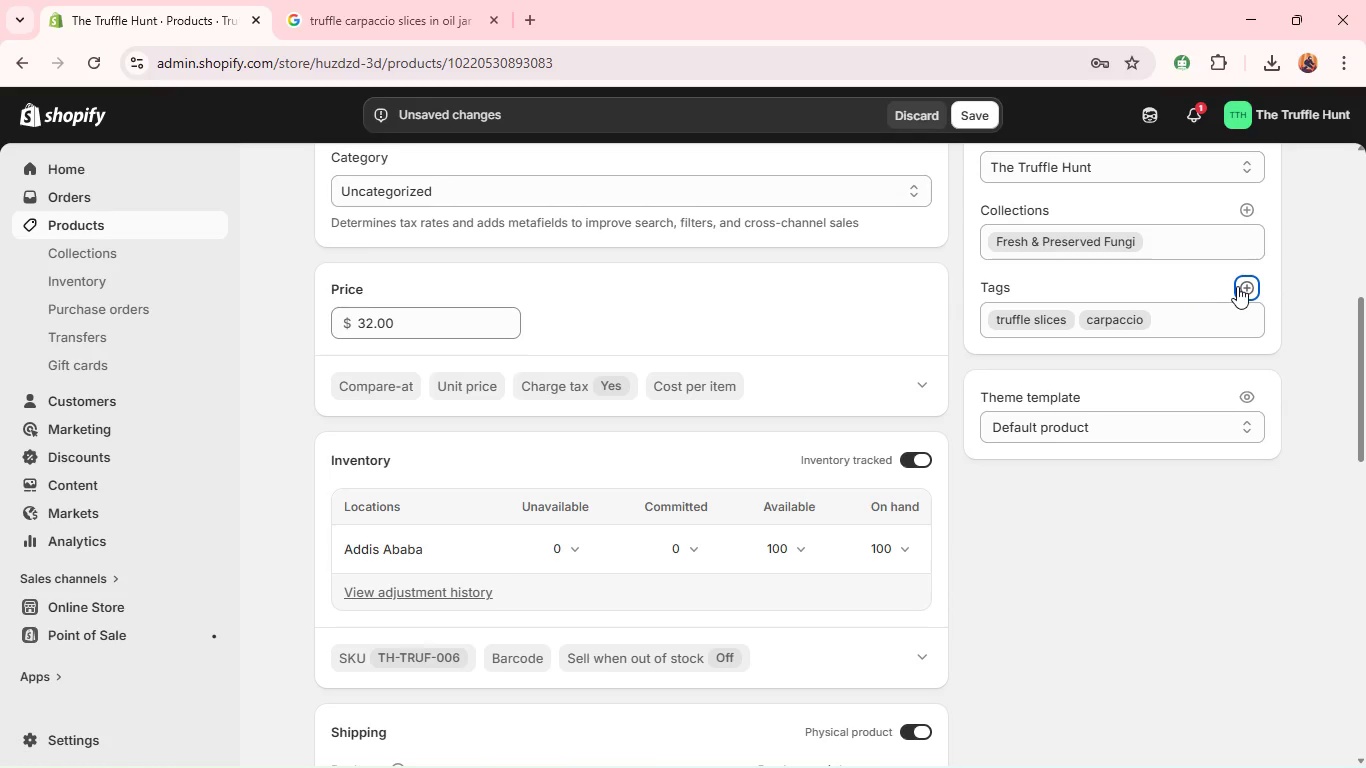 
left_click([1237, 286])
 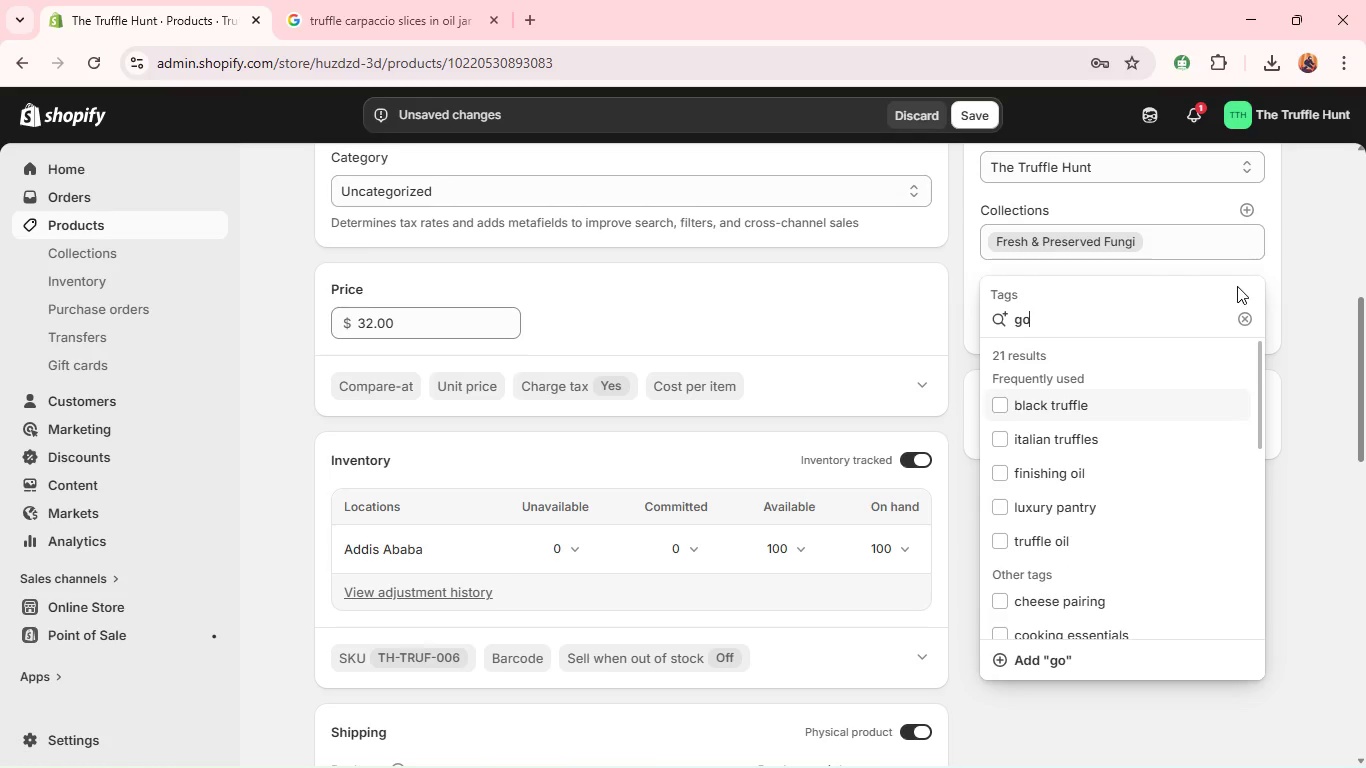 
type(gourmet garnish)
 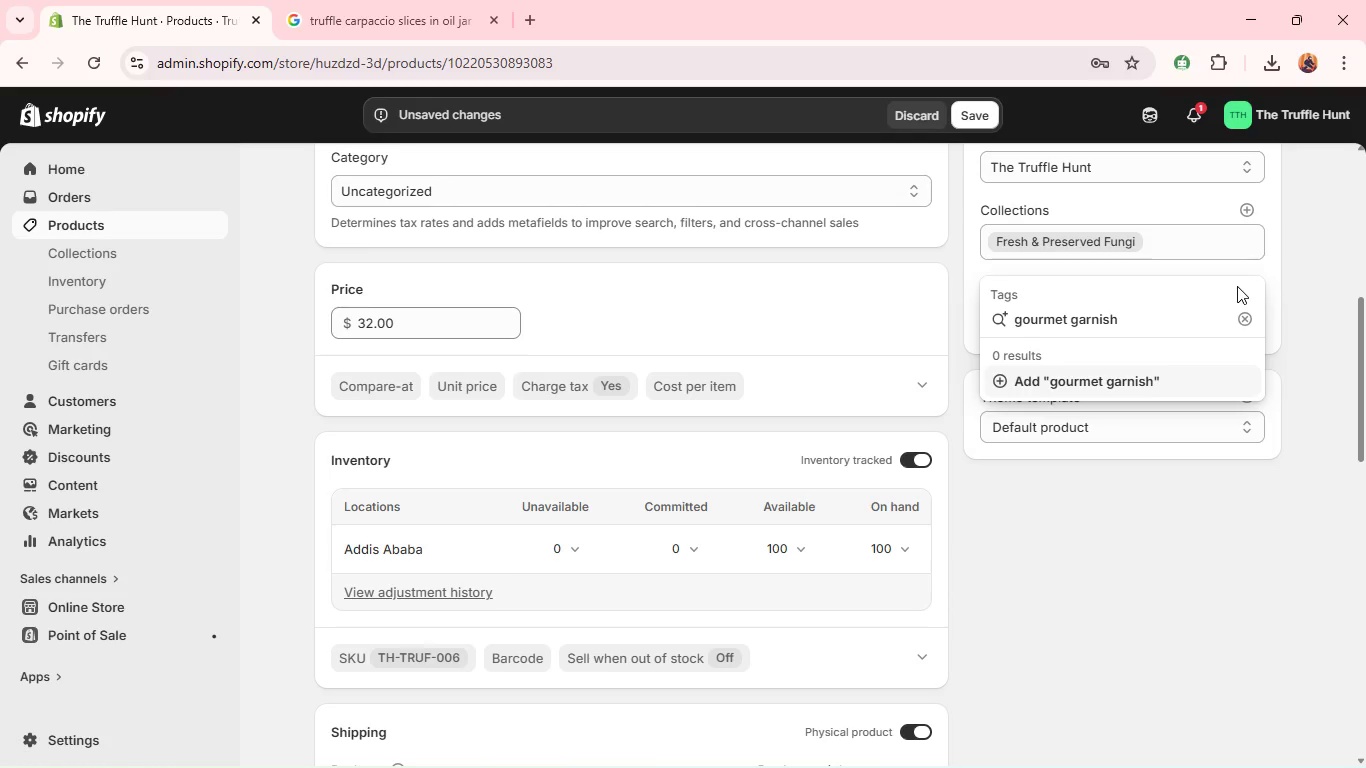 
wait(9.3)
 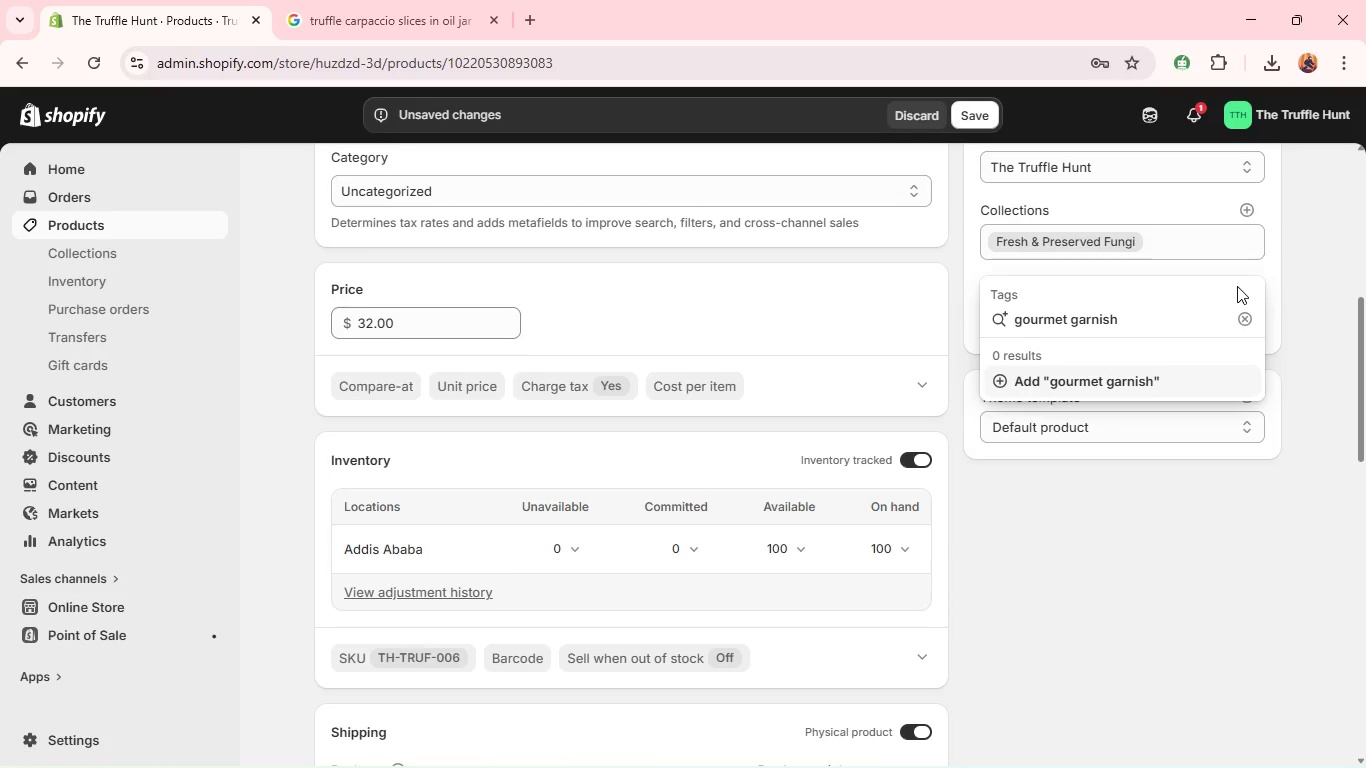 
key(Enter)
 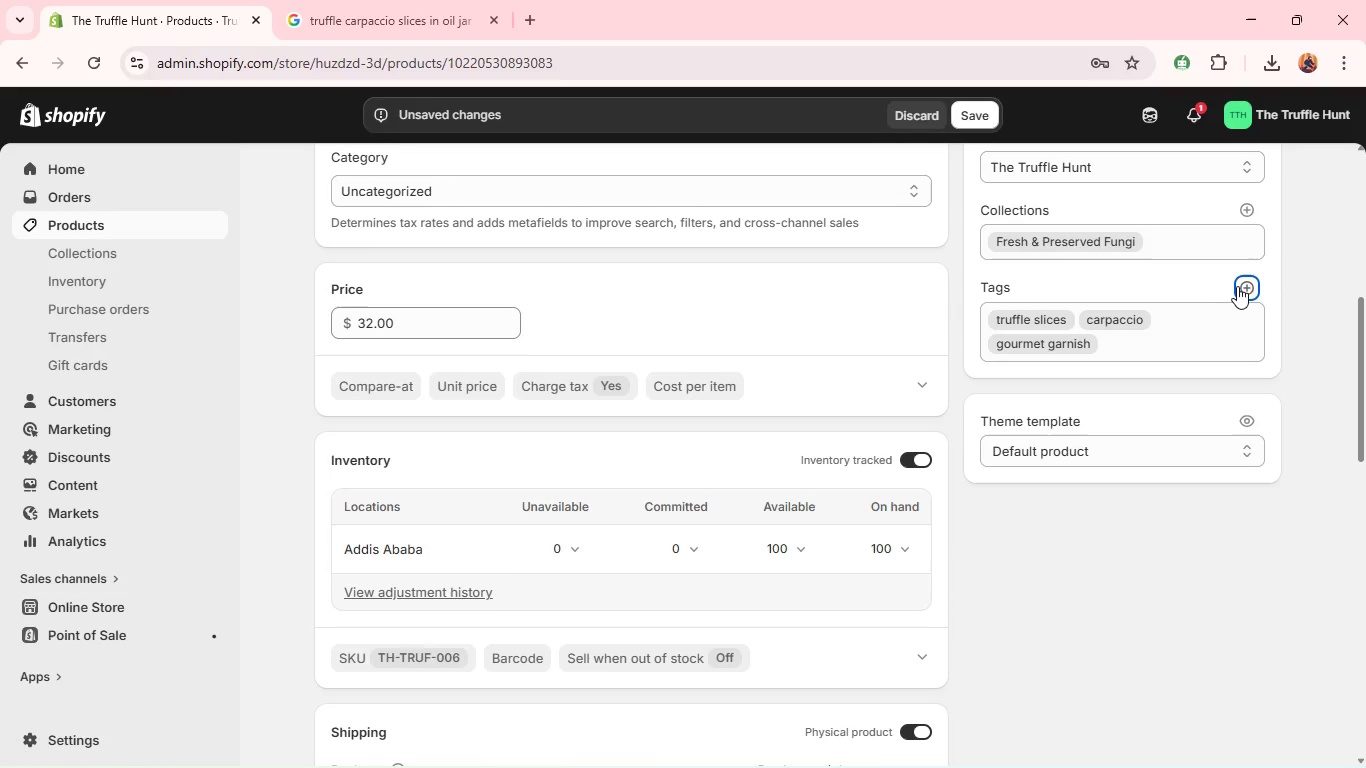 
wait(12.31)
 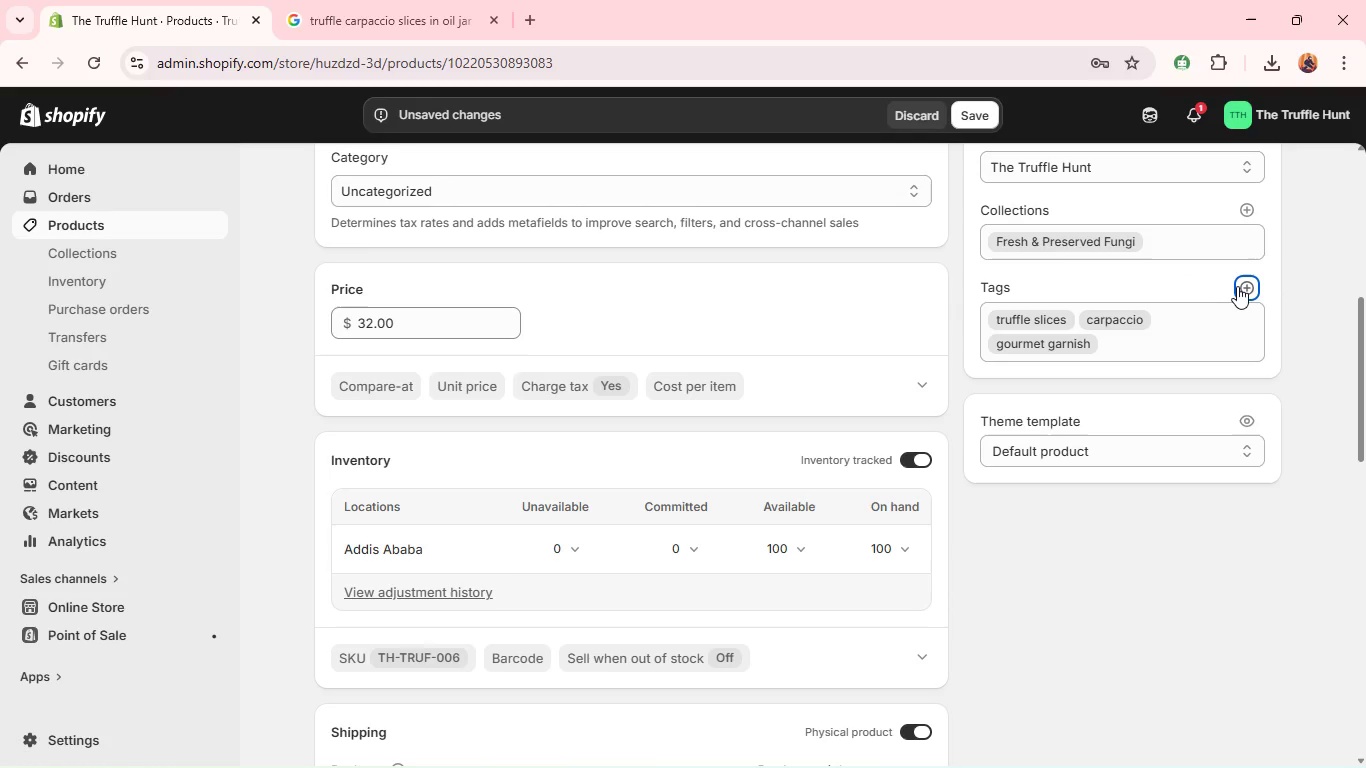 
left_click([1237, 286])
 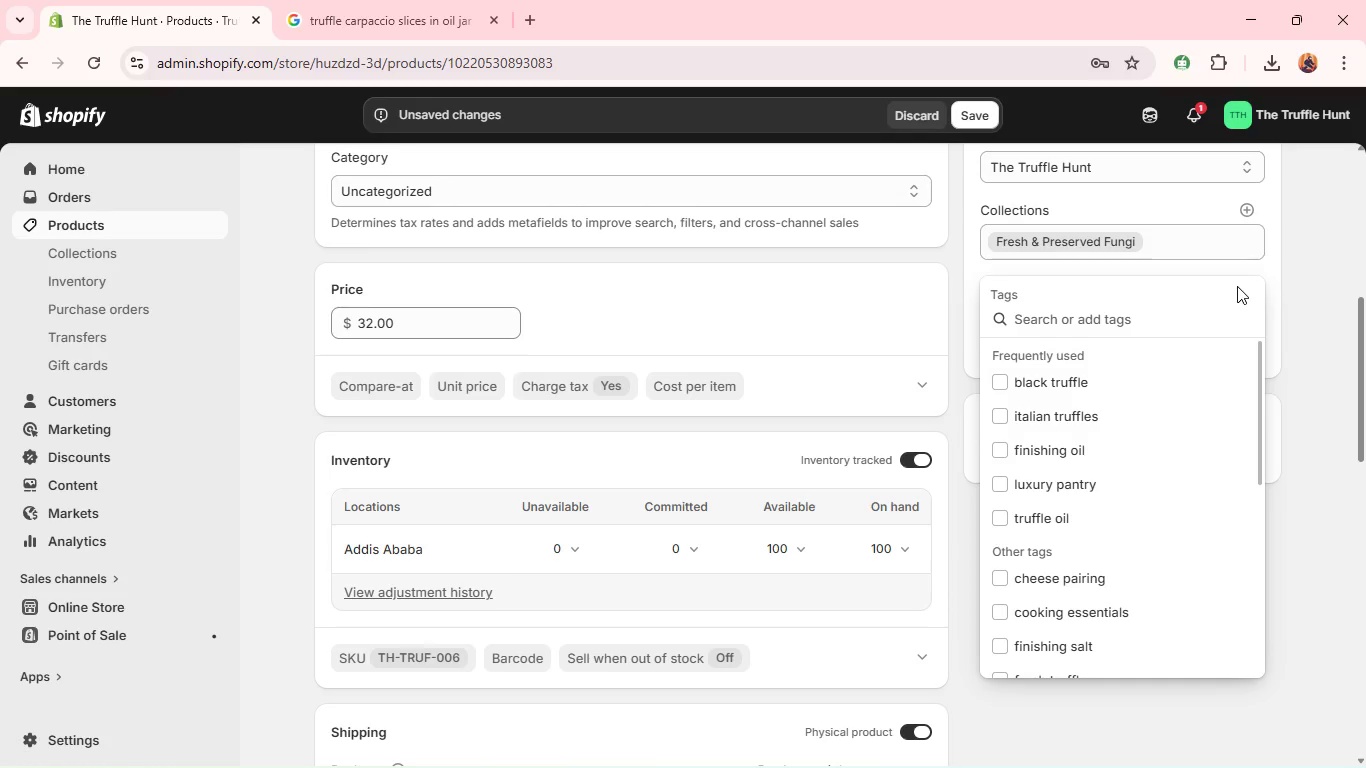 
wait(13.8)
 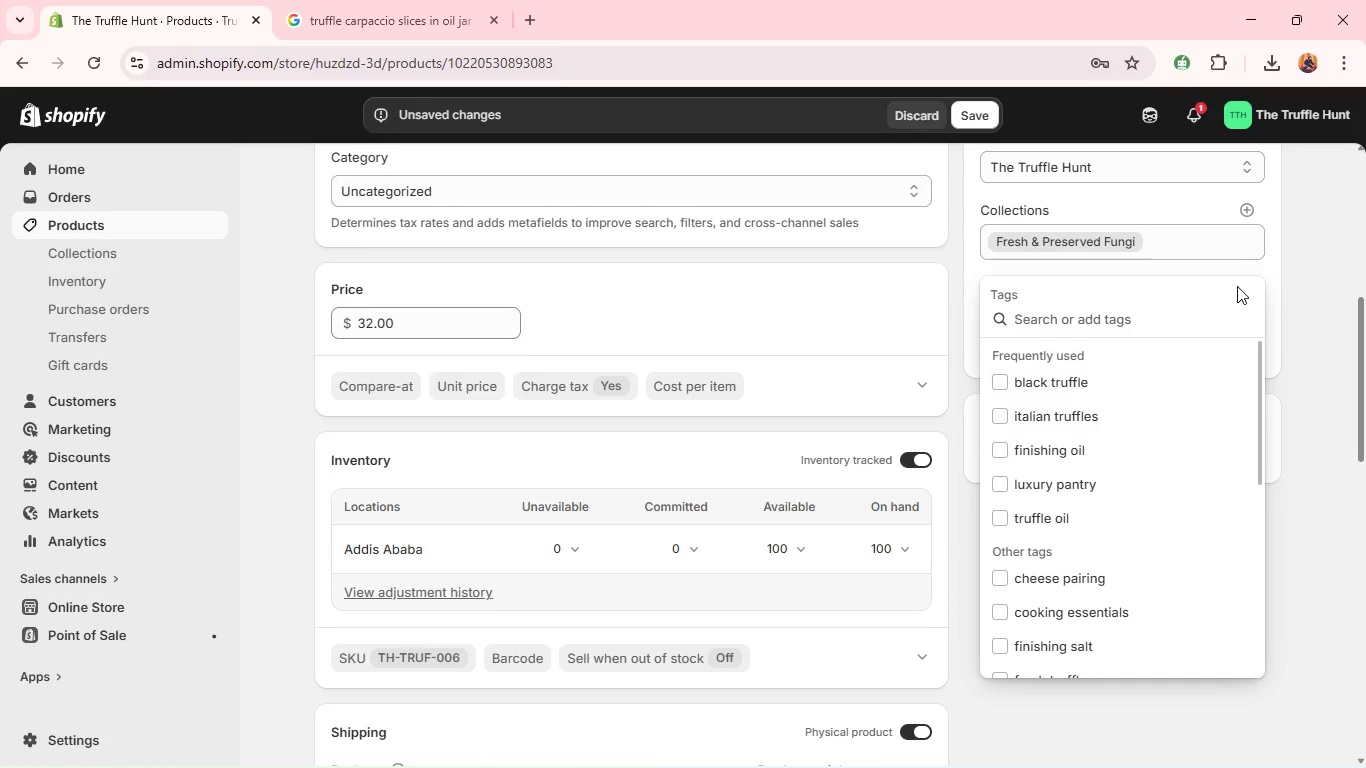 
type(tr)
 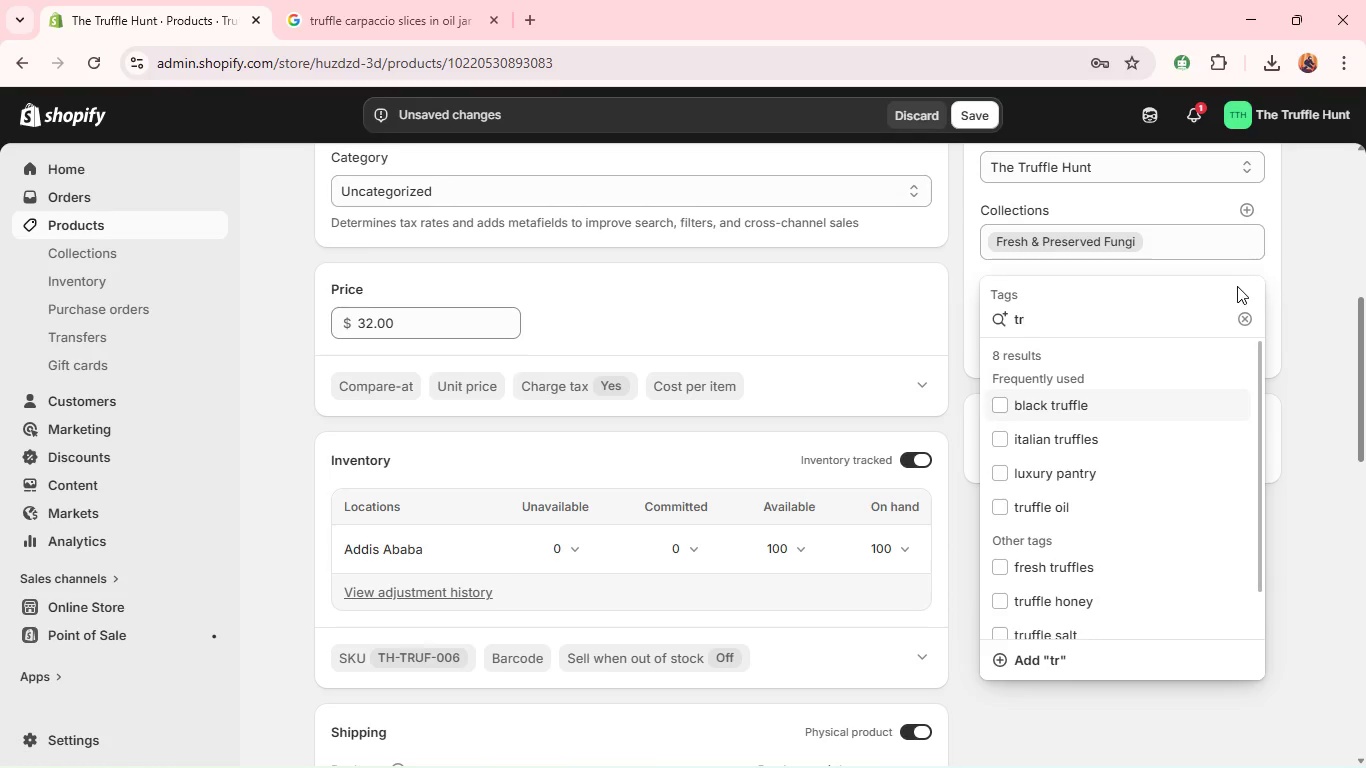 
wait(9.02)
 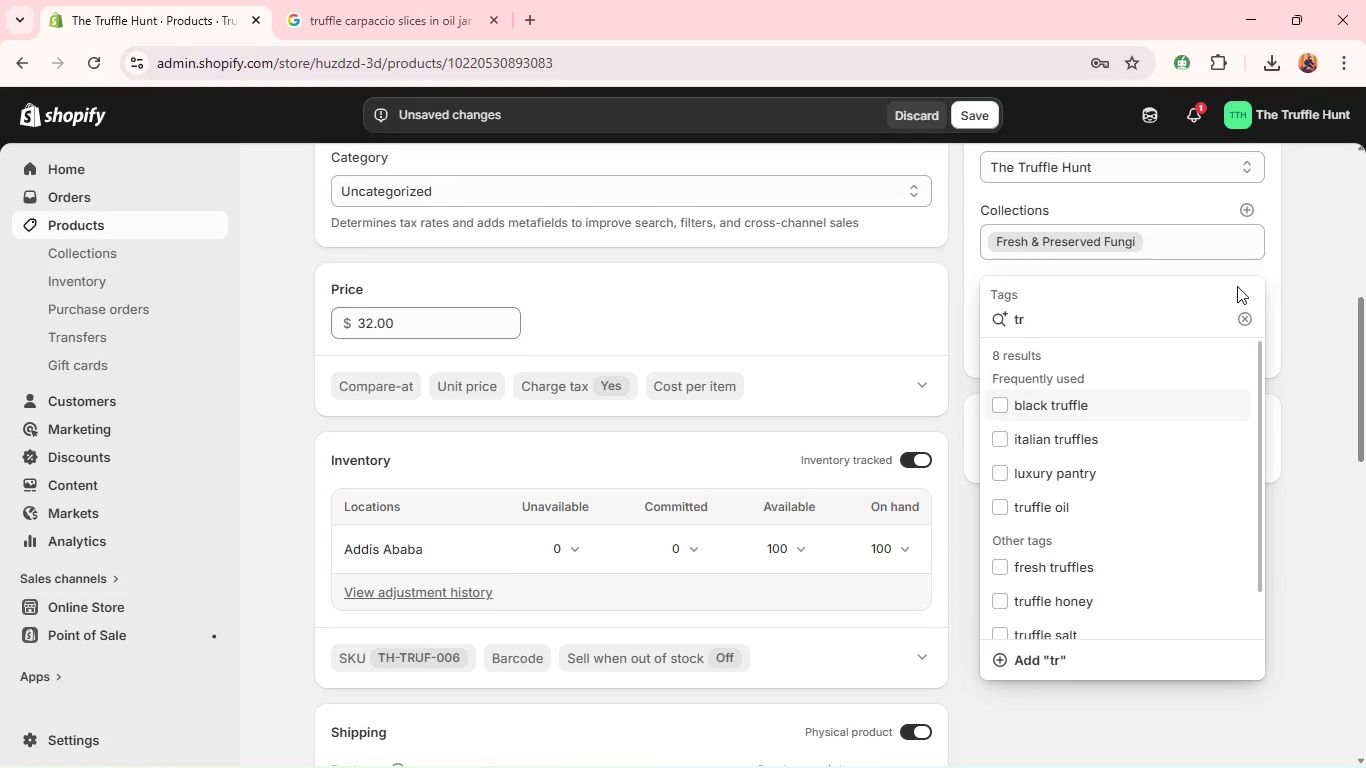 
type(uffle oil preserved)
 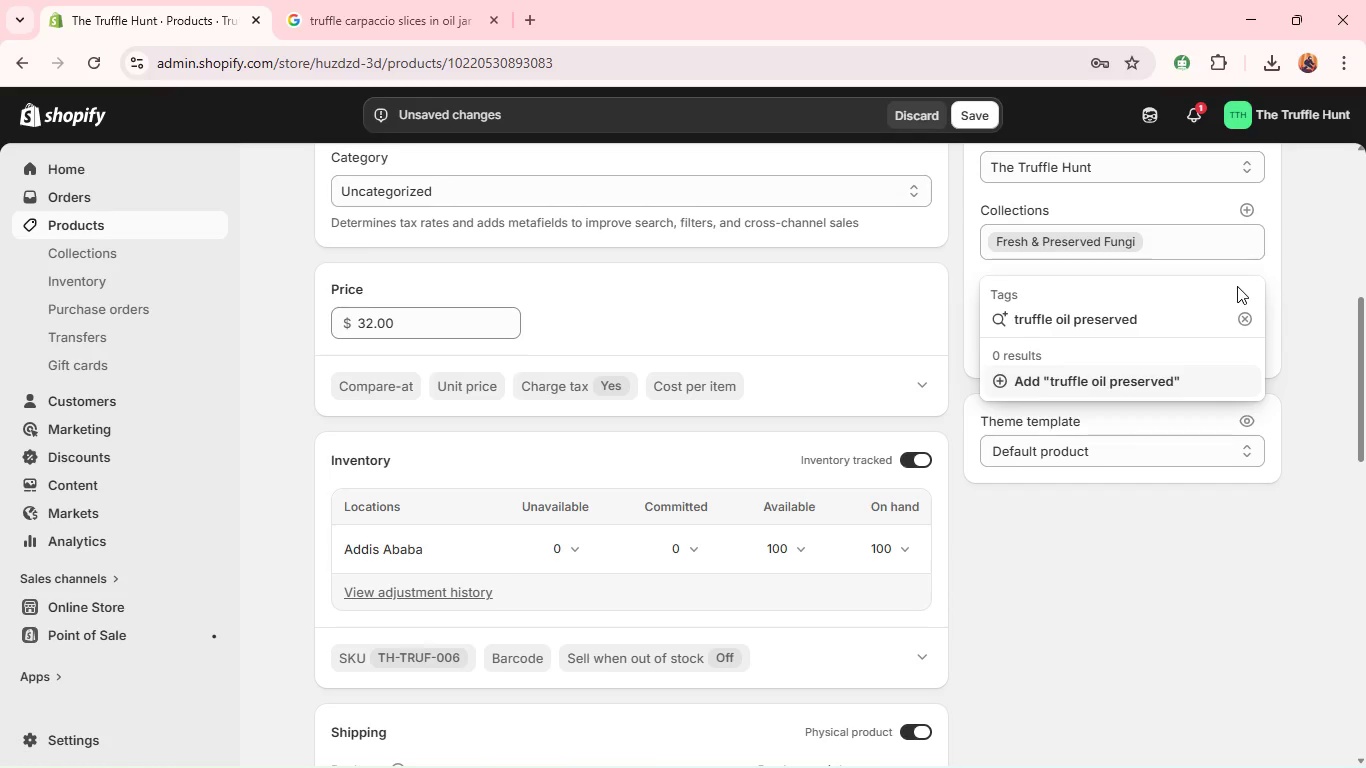 
key(Enter)
 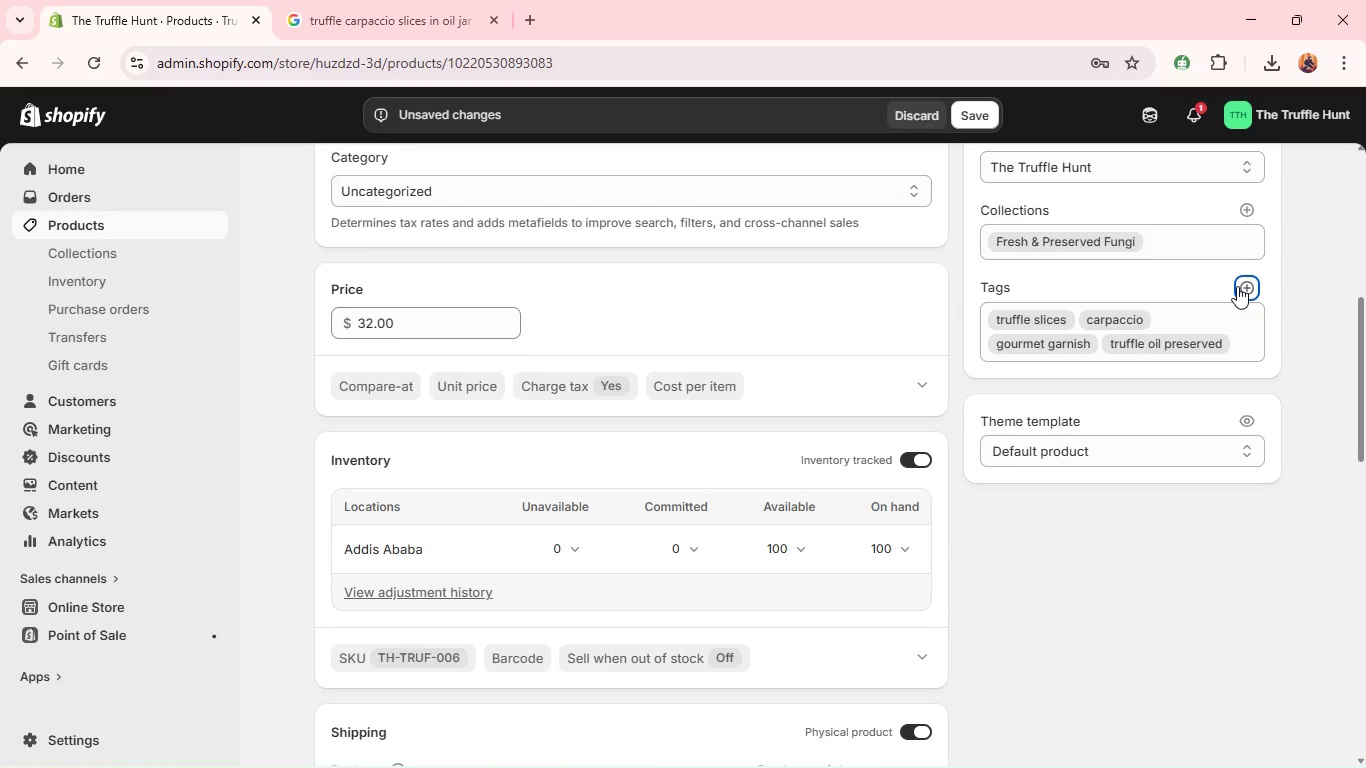 
wait(5.69)
 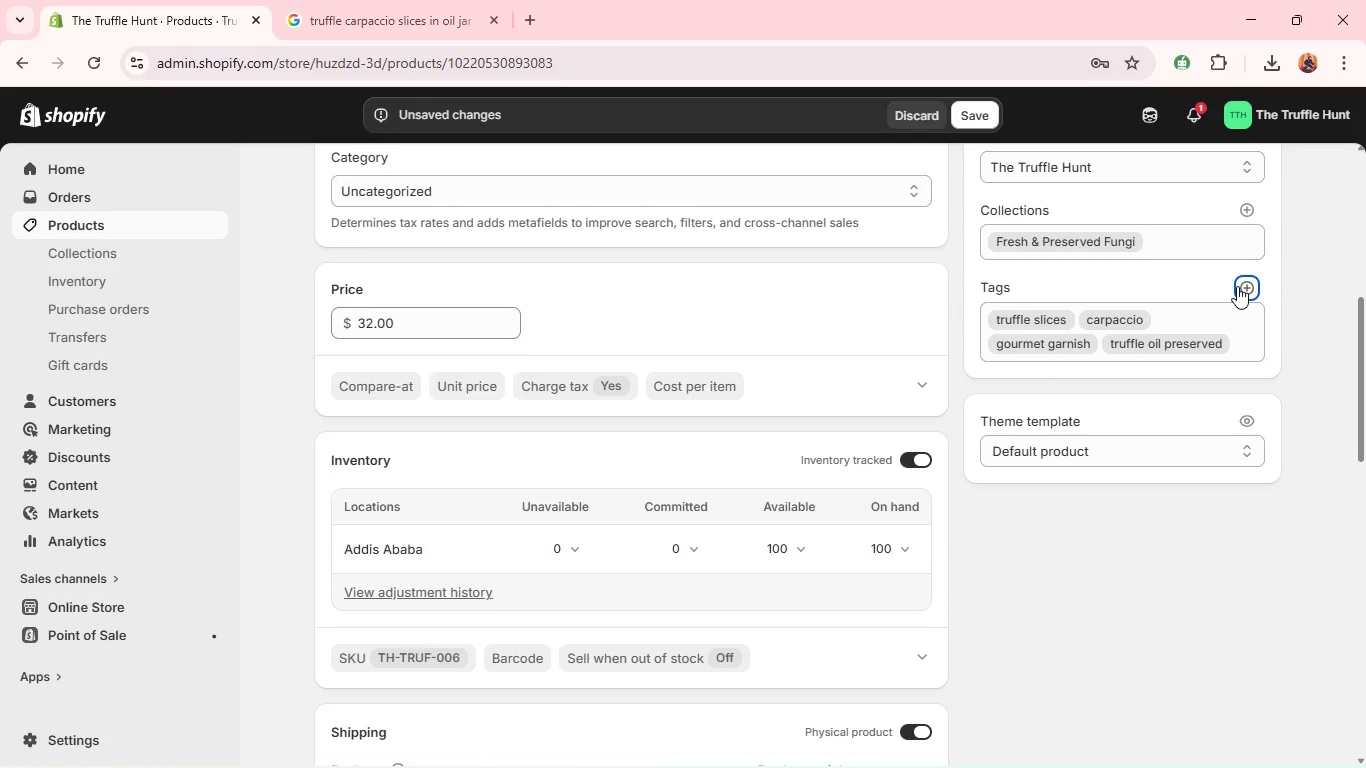 
left_click([1237, 286])
 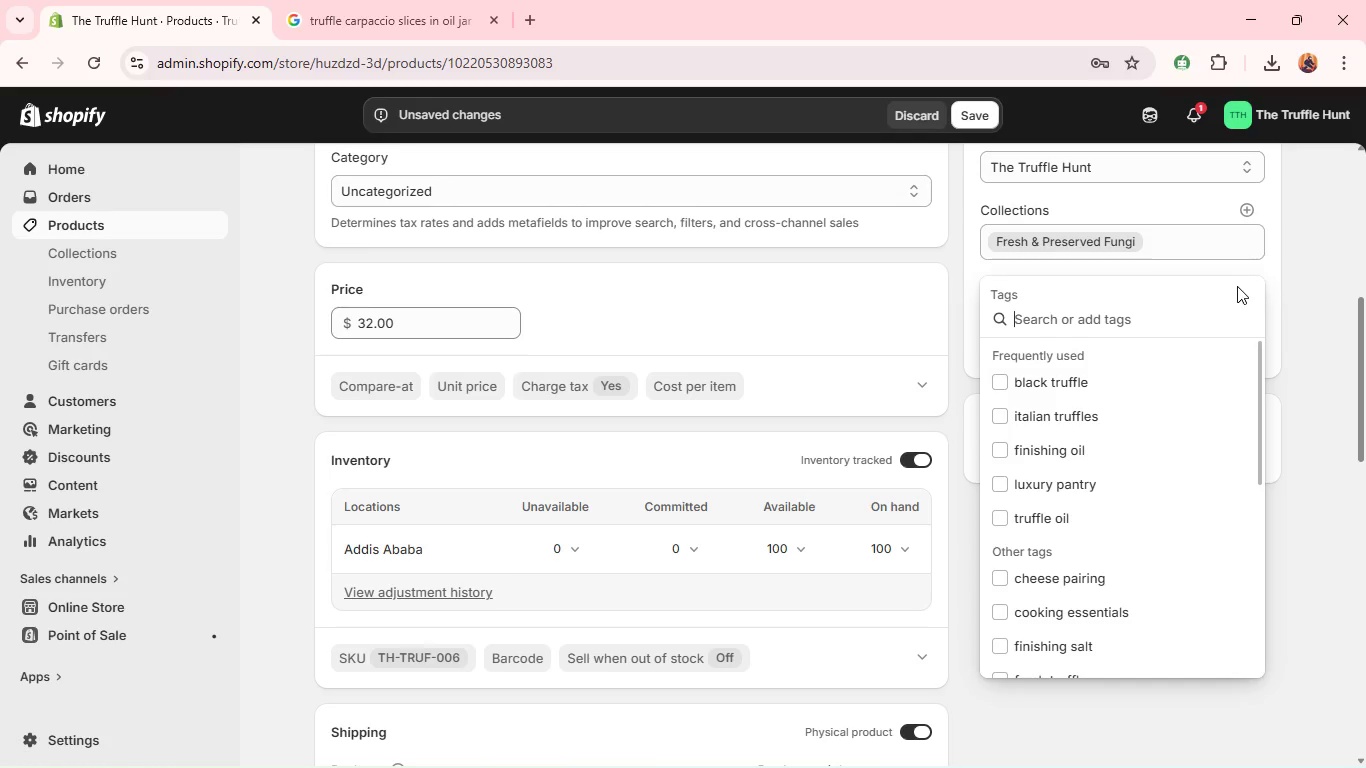 
type(fi)
 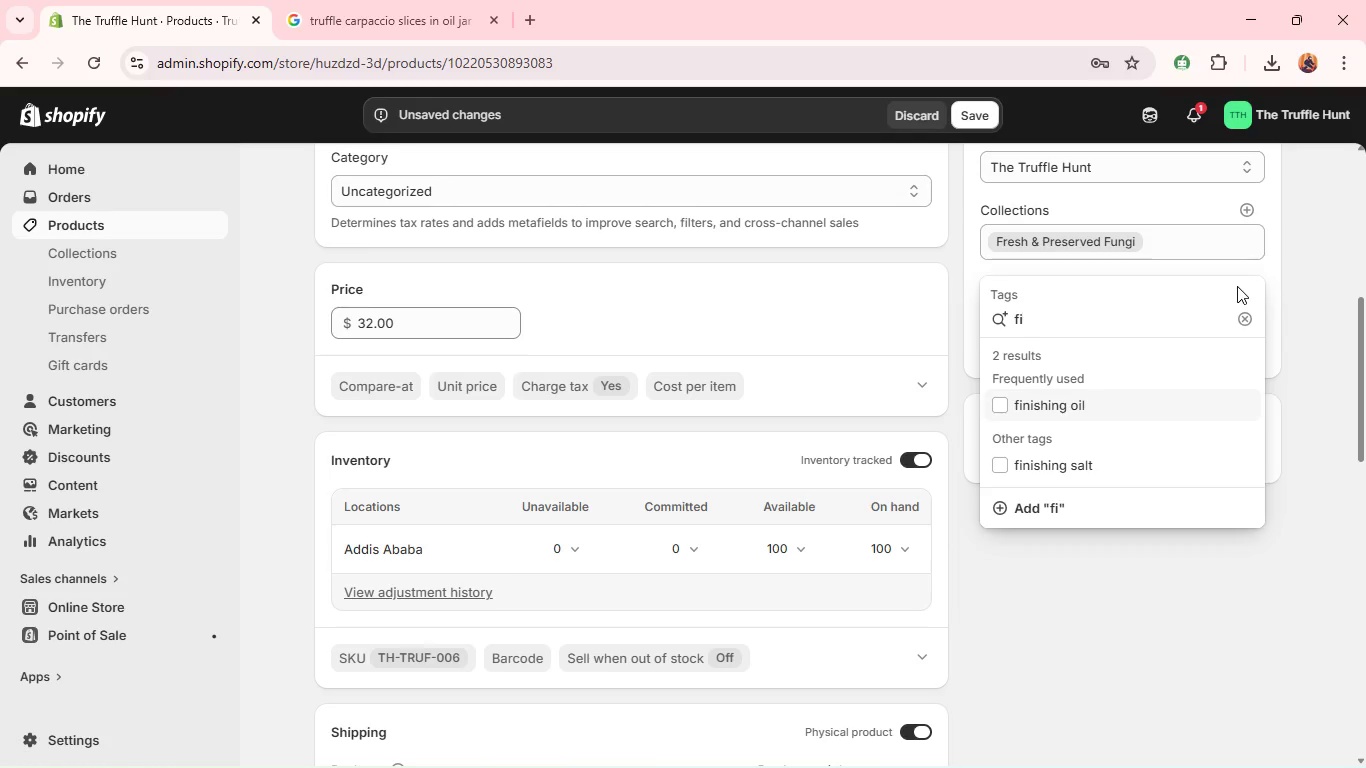 
type(ne dining)
 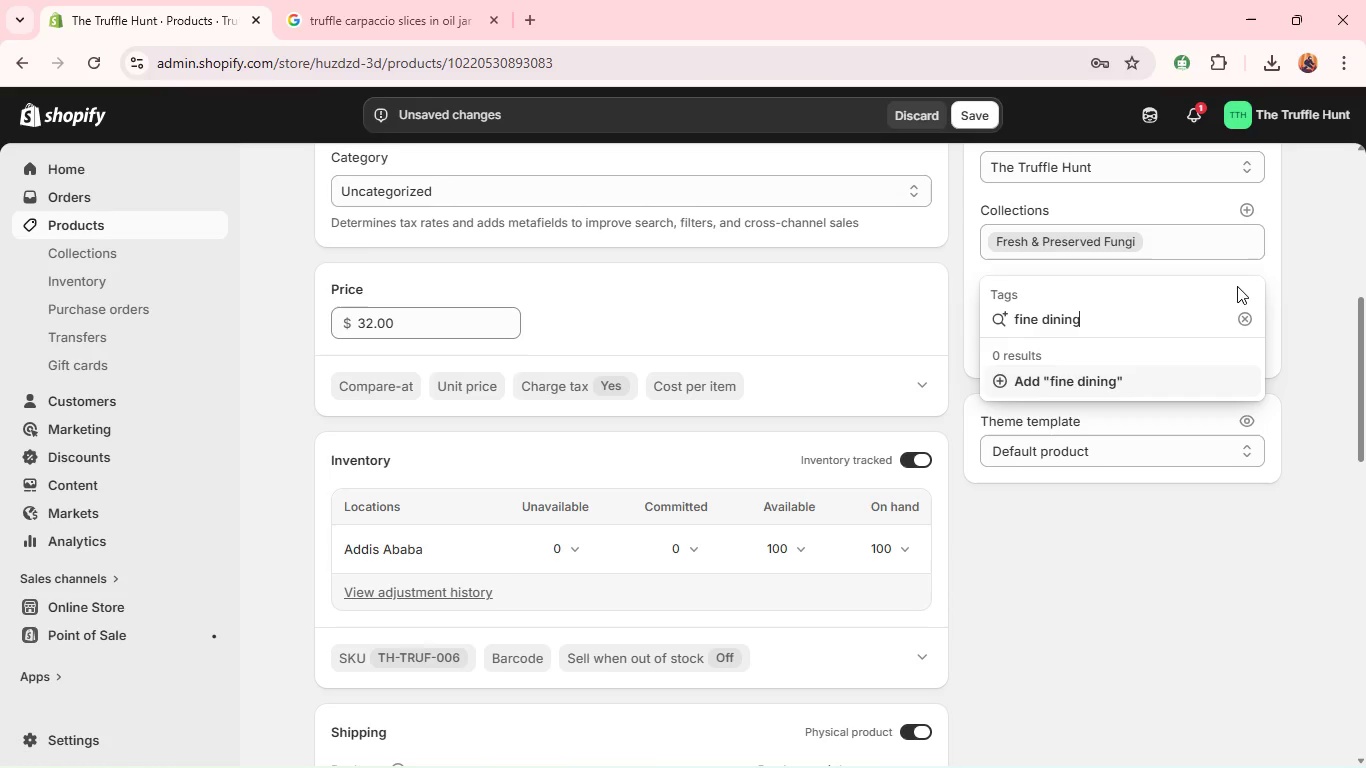 
key(Enter)
 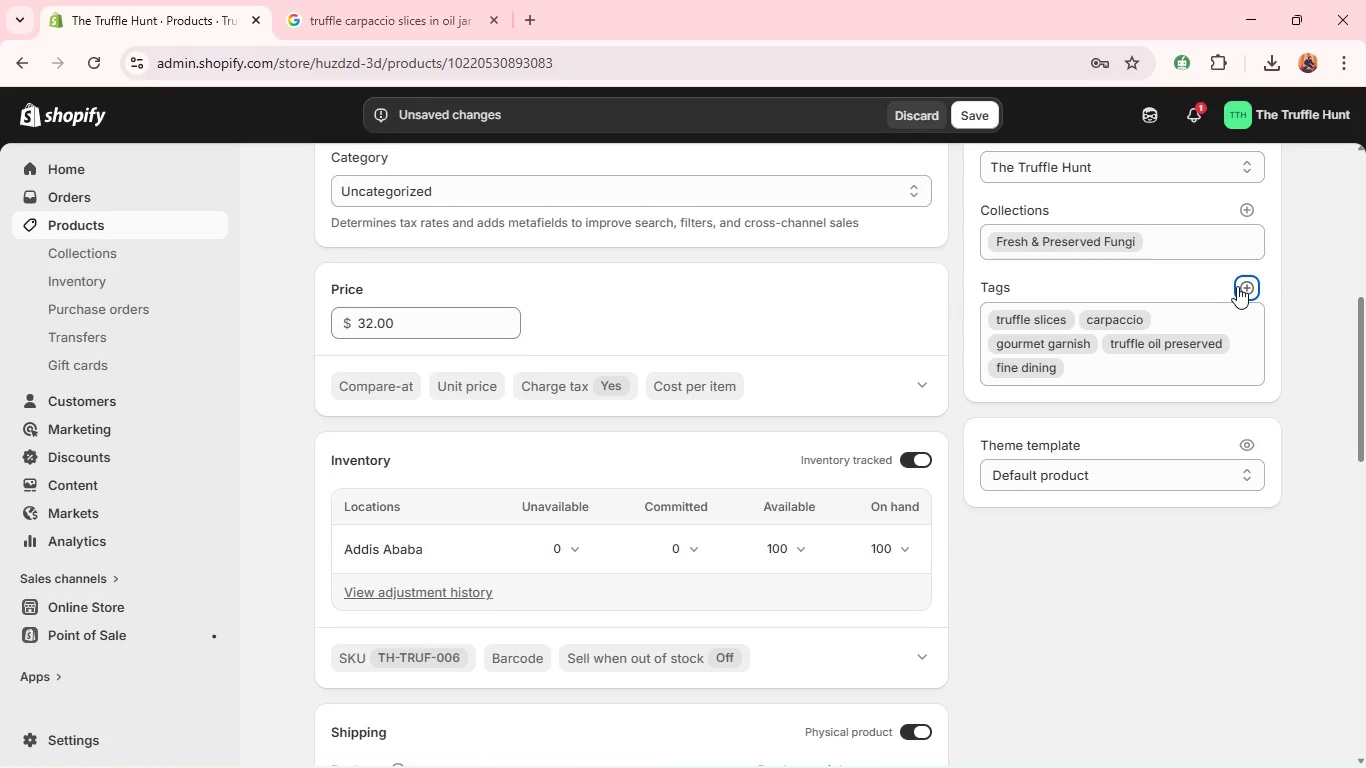 
wait(8.77)
 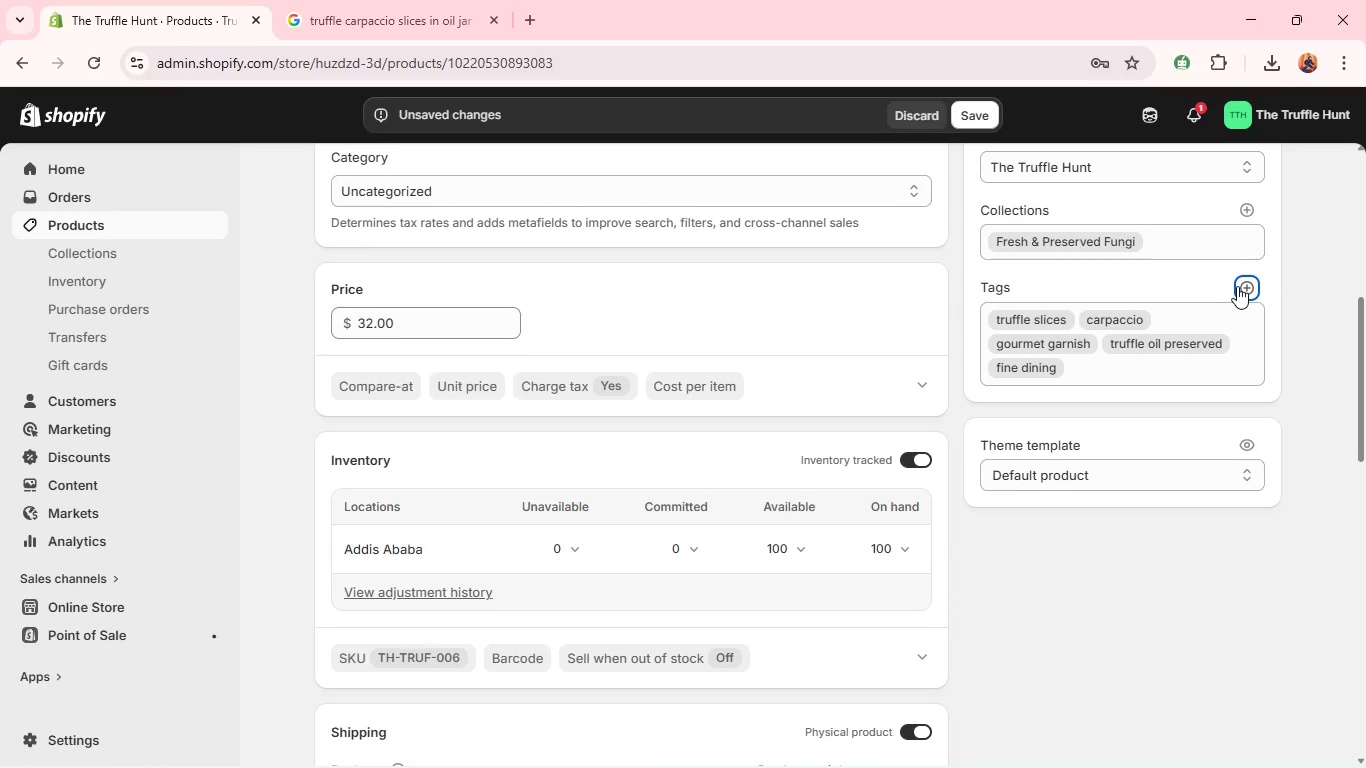 
left_click([974, 112])
 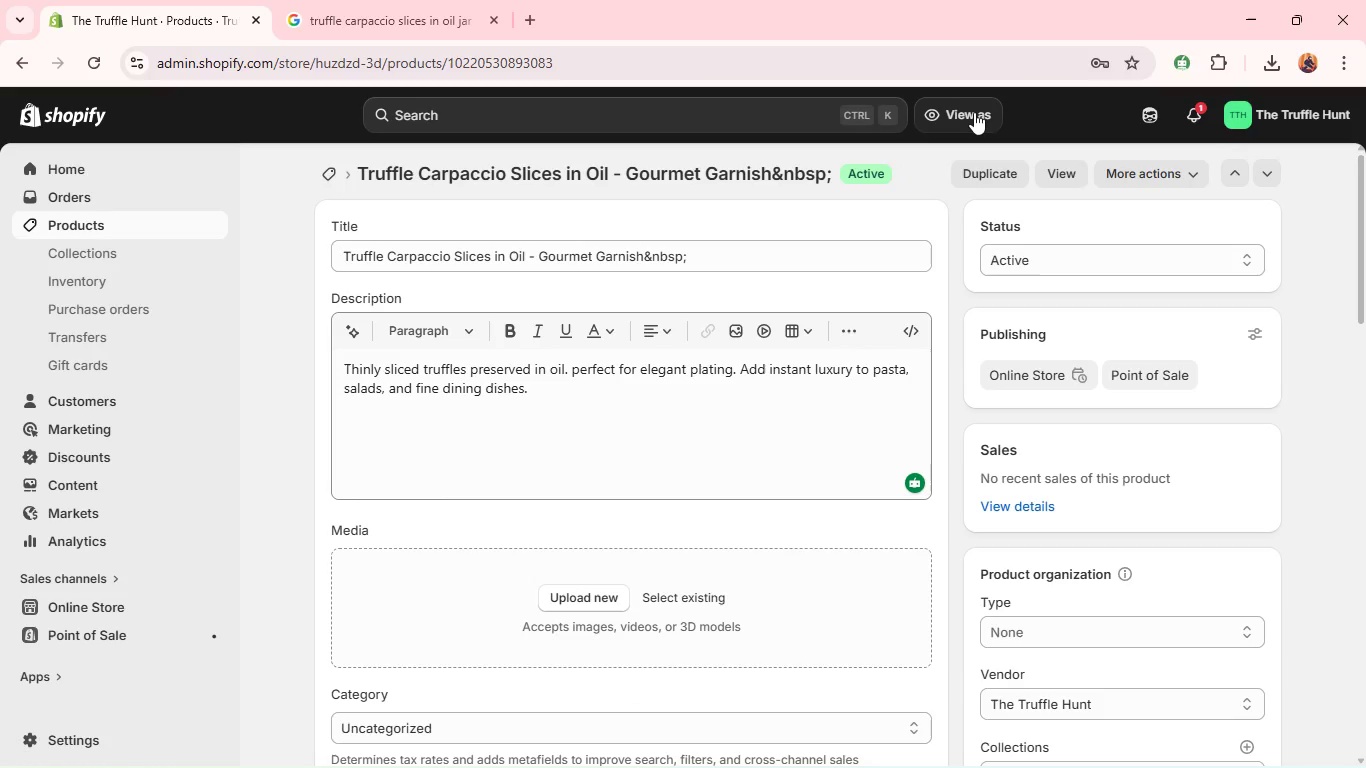 
wait(32.64)
 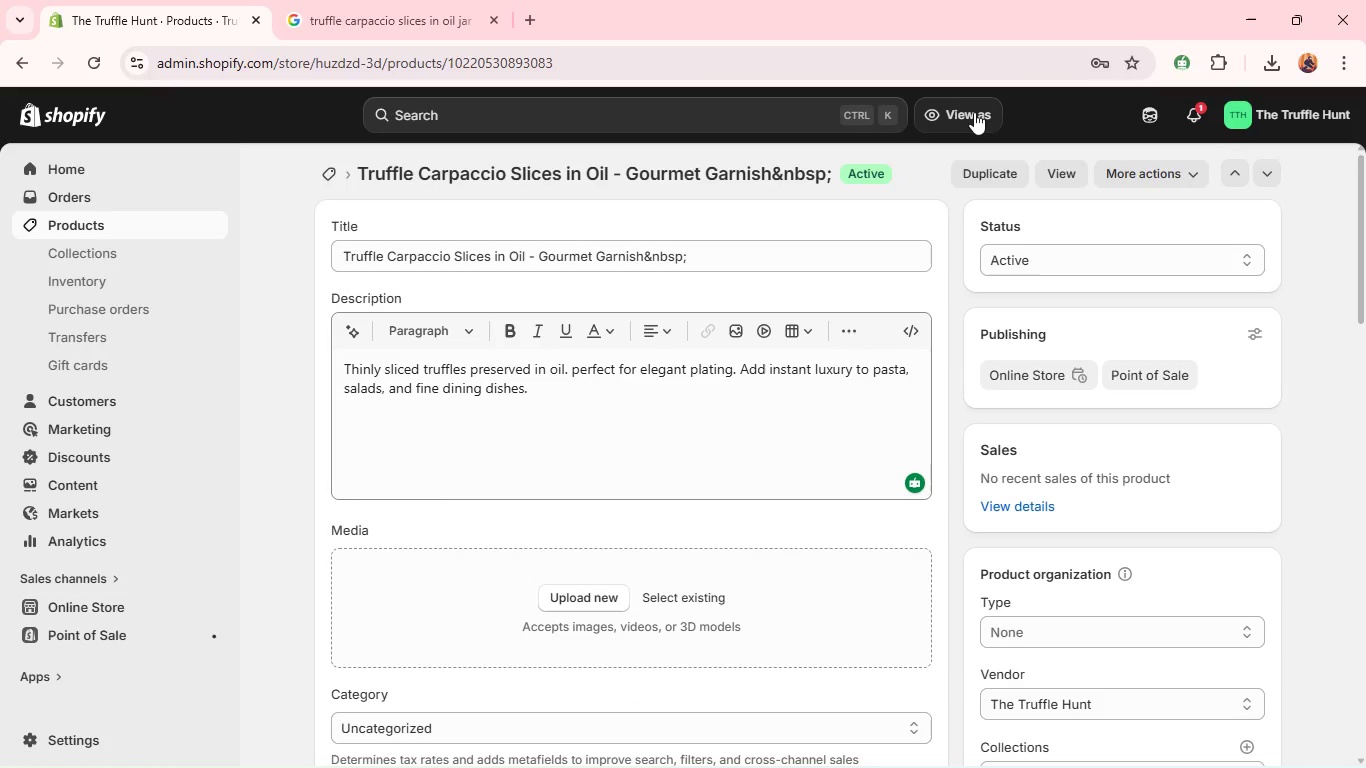 
left_click([578, 403])
 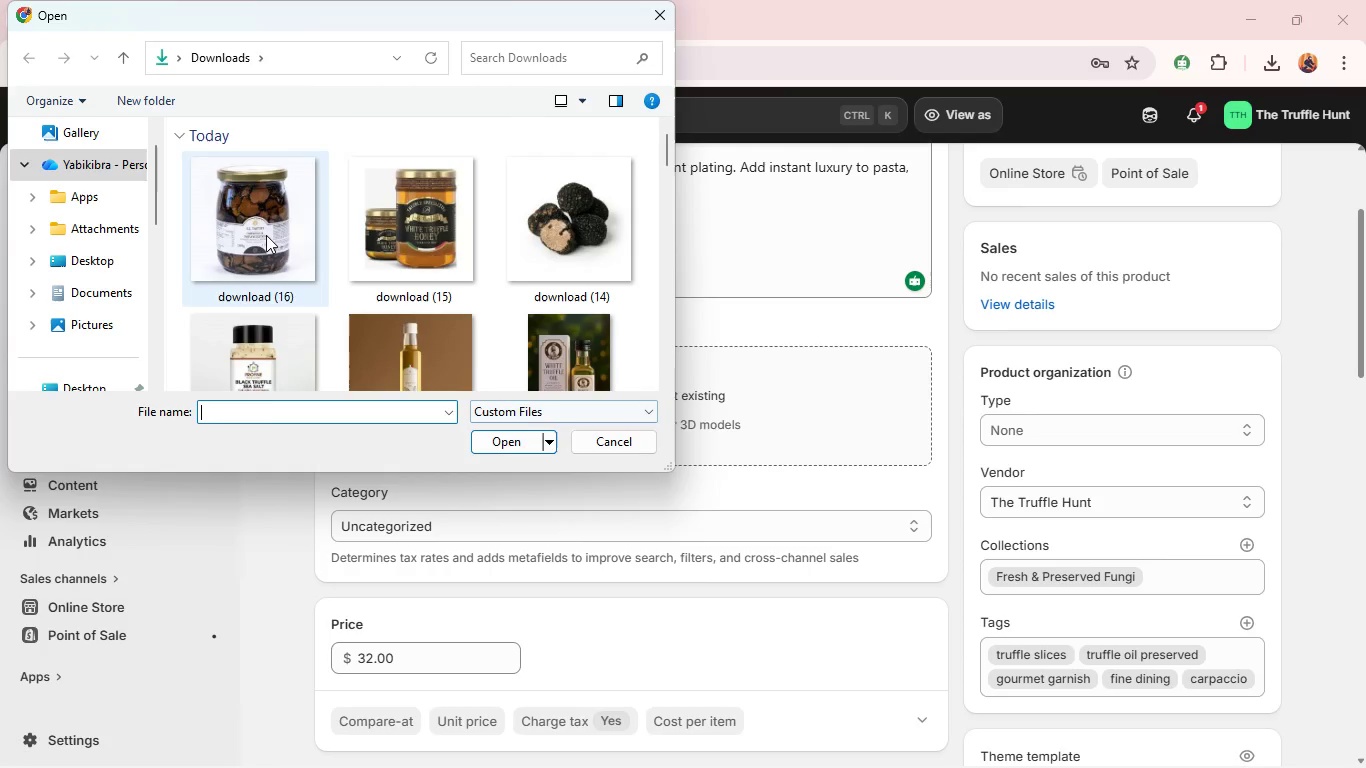 
left_click([266, 235])
 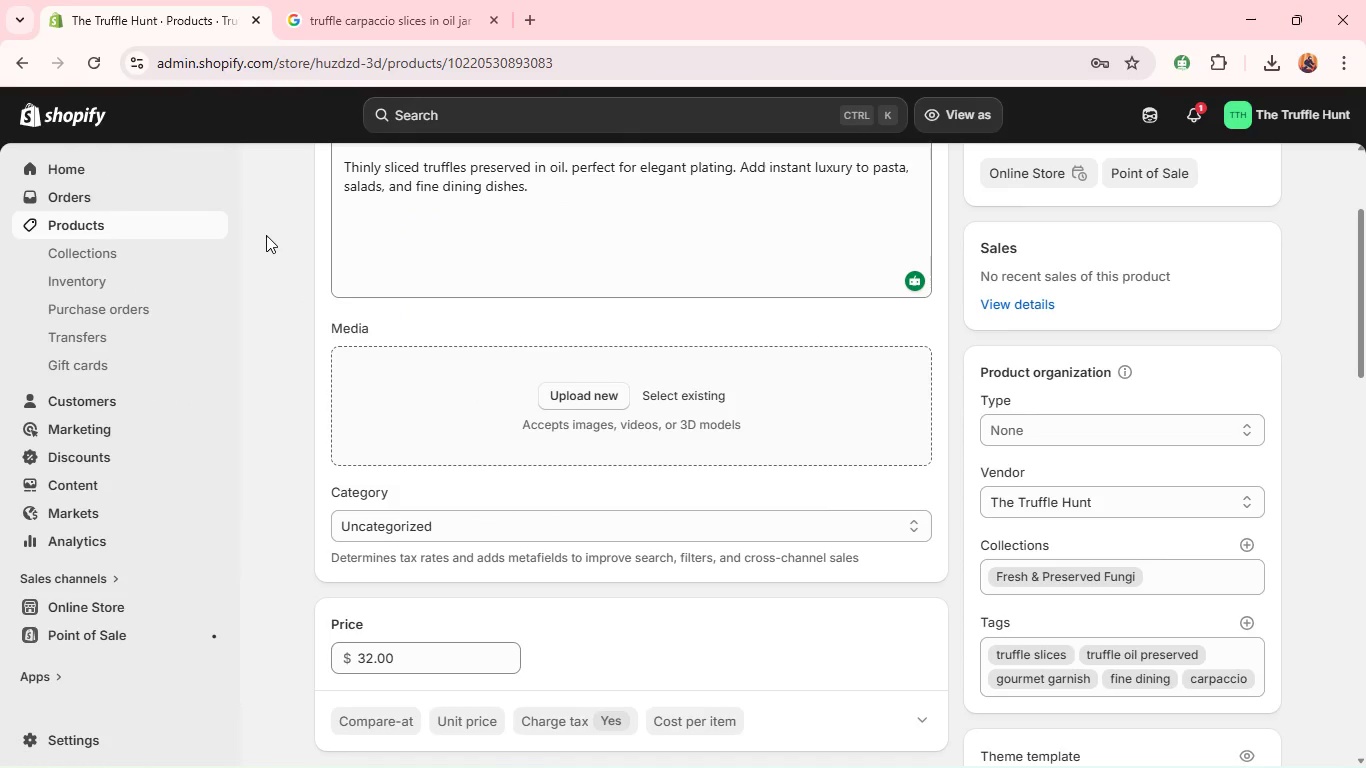 
key(Enter)
 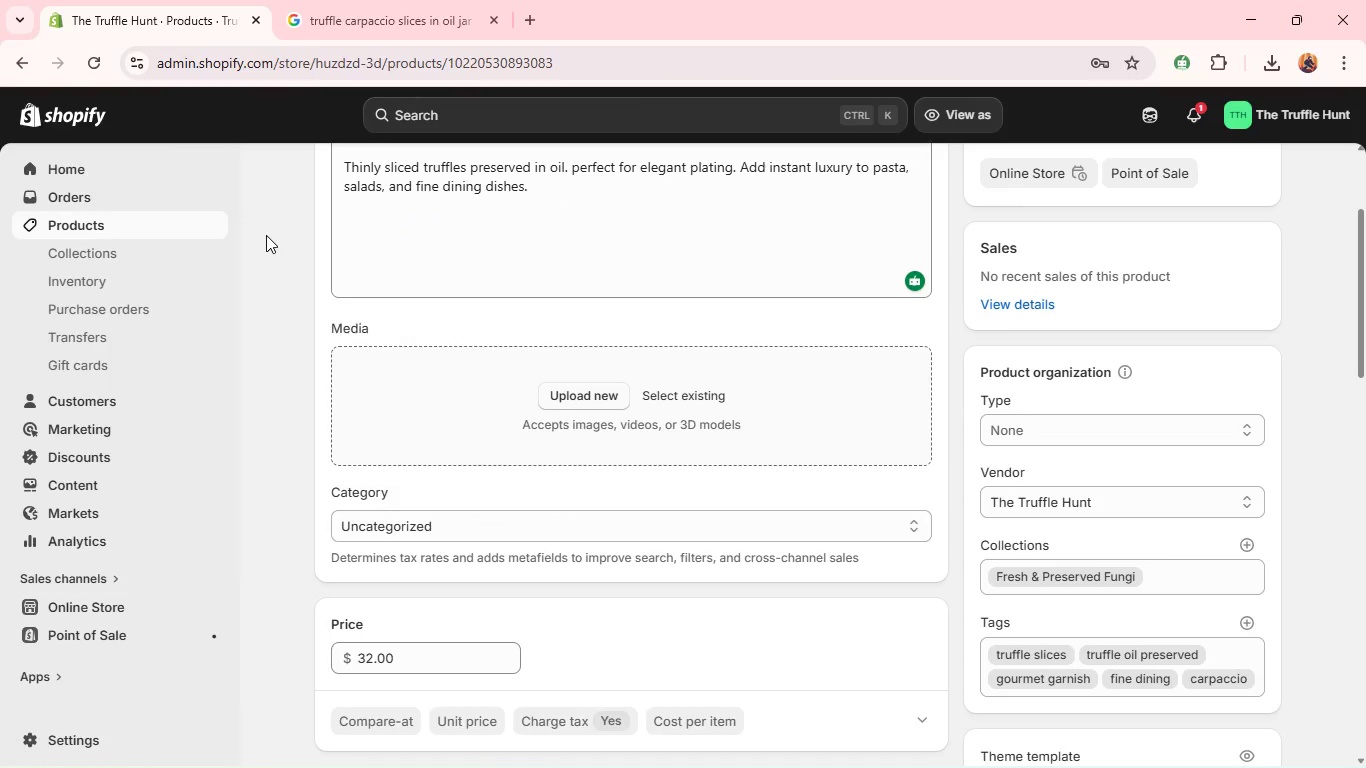 
wait(9.42)
 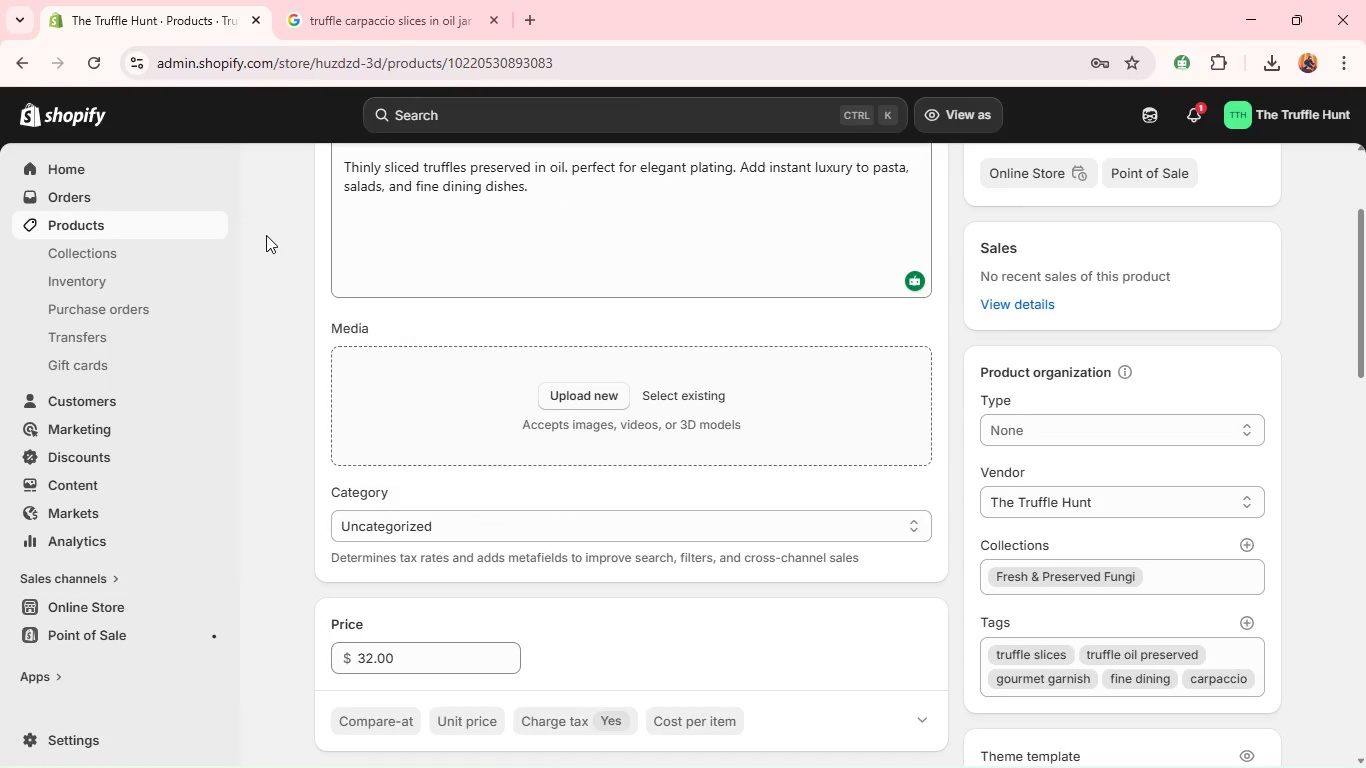 
left_click([170, 231])
 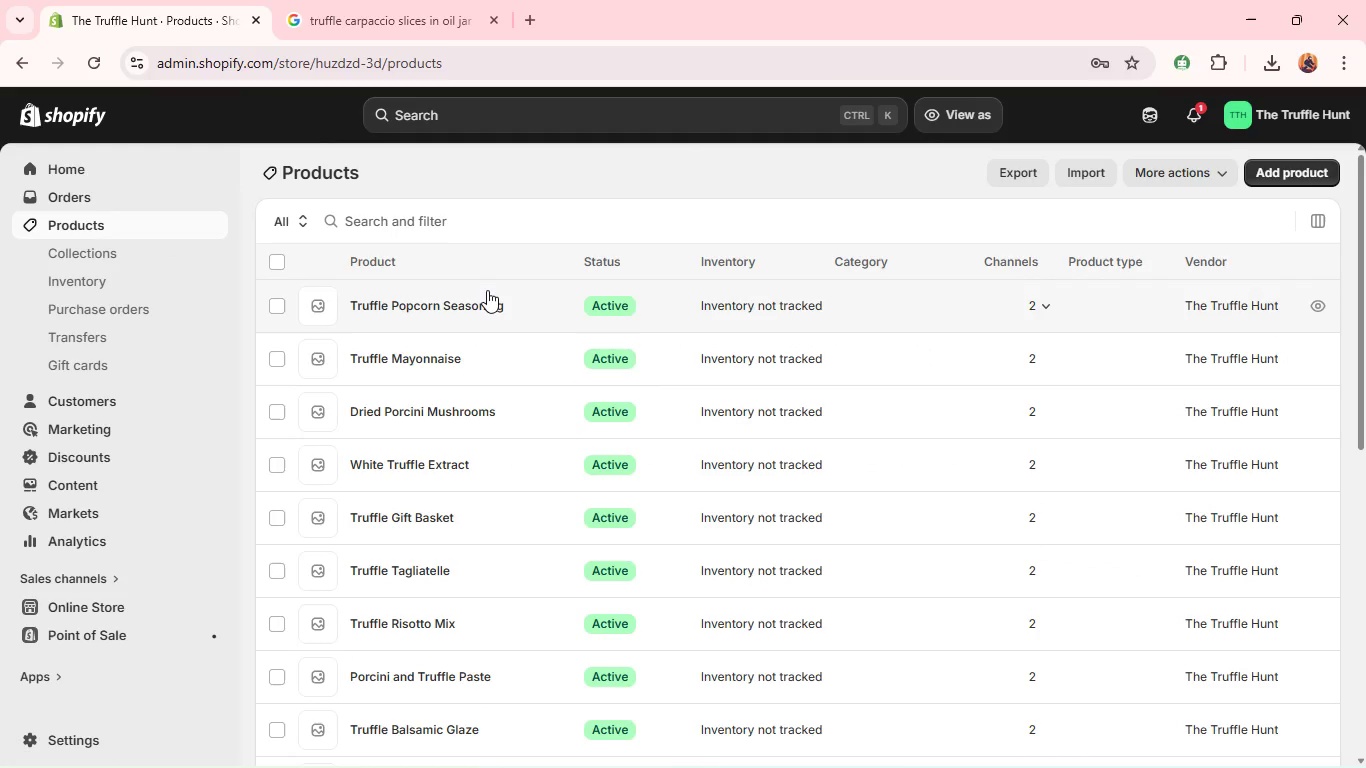 
wait(10.91)
 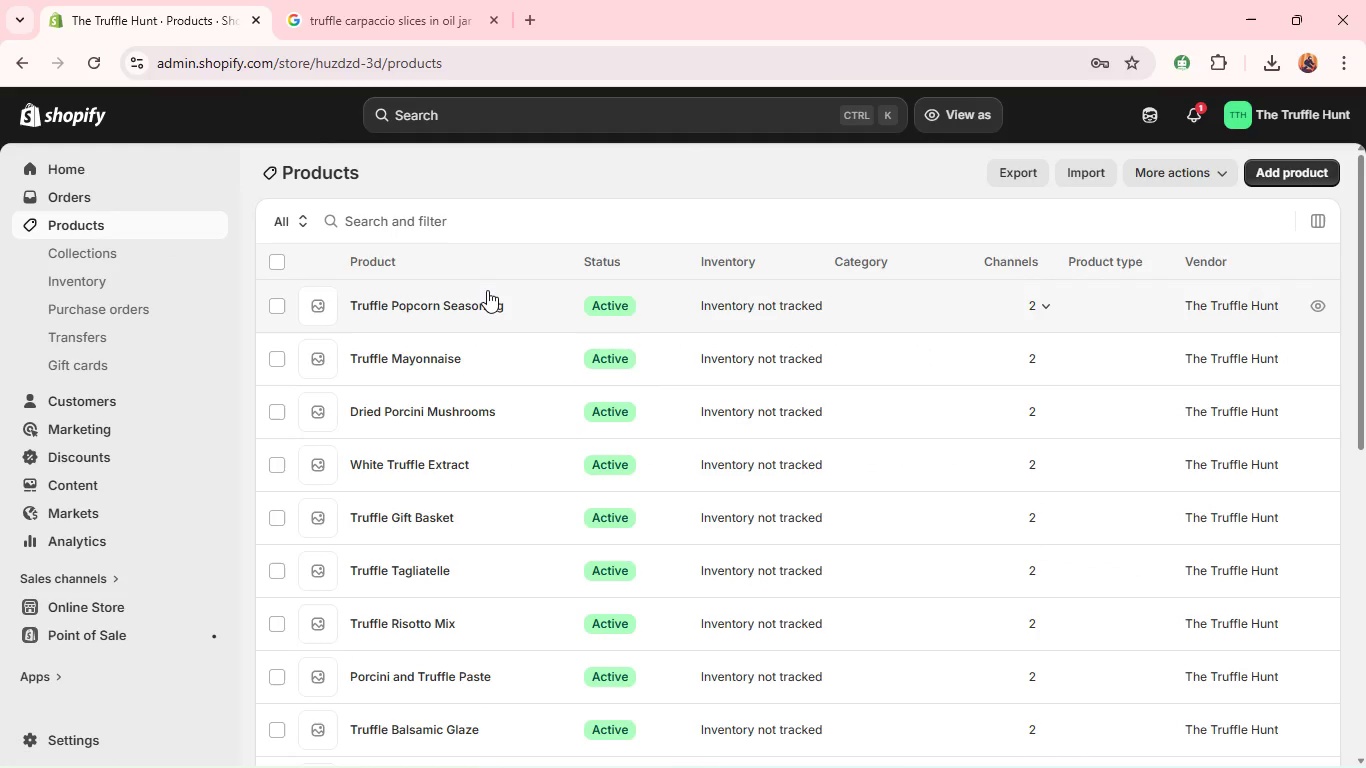 
left_click([438, 470])
 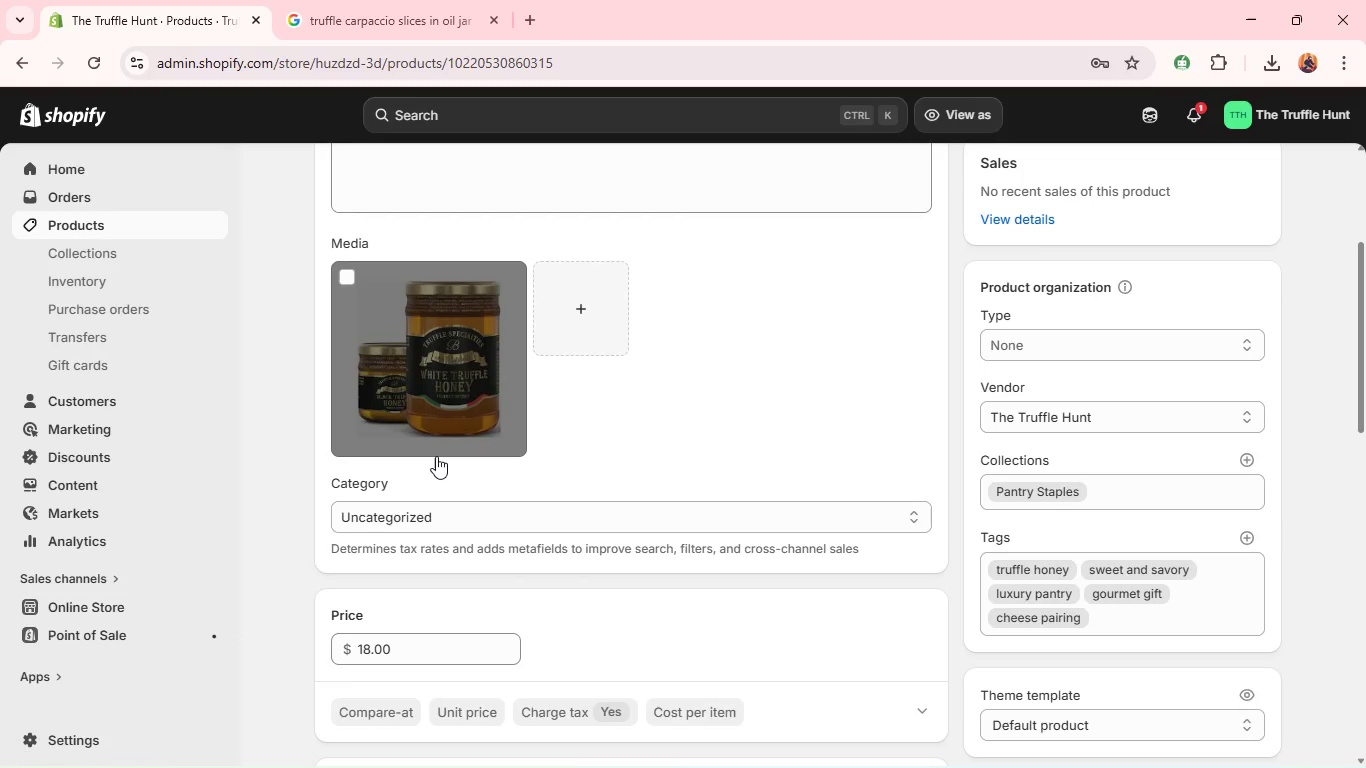 
wait(10.58)
 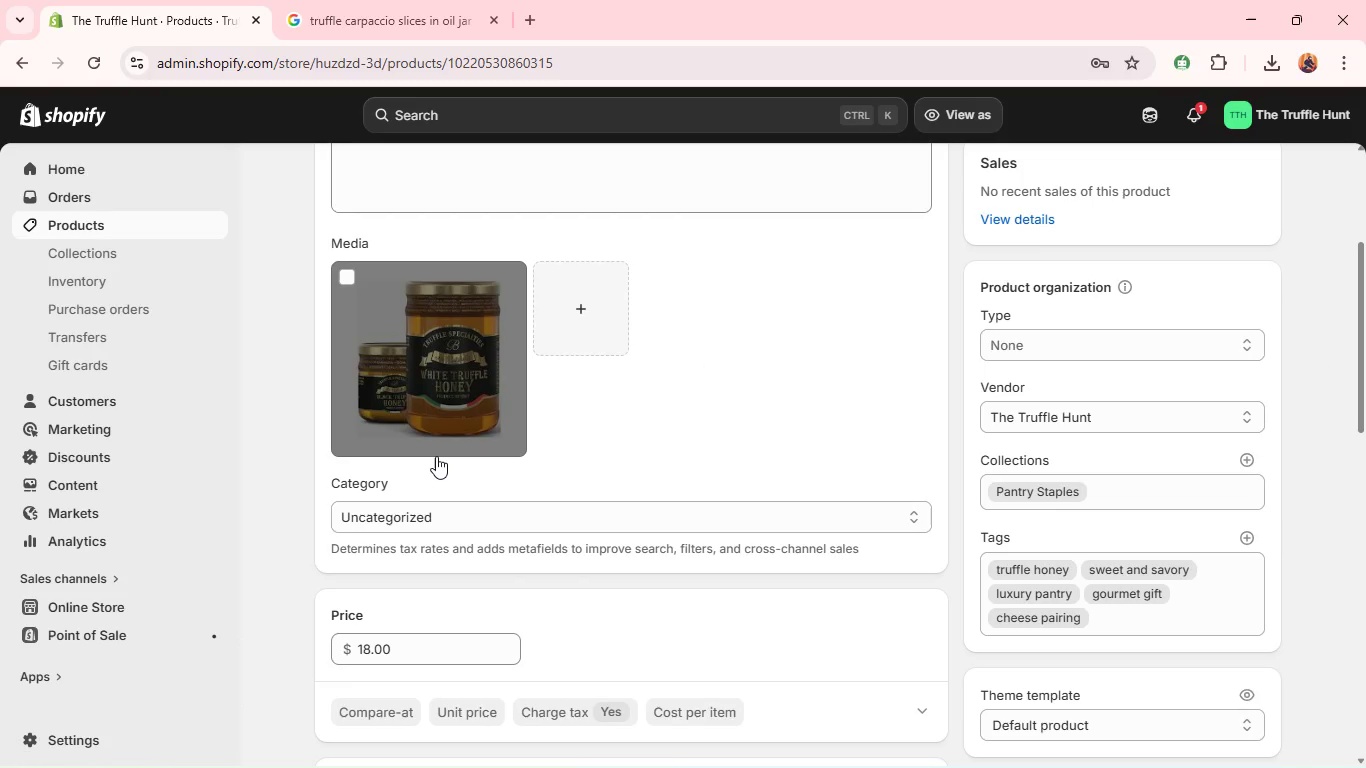 
left_click([425, 520])
 